 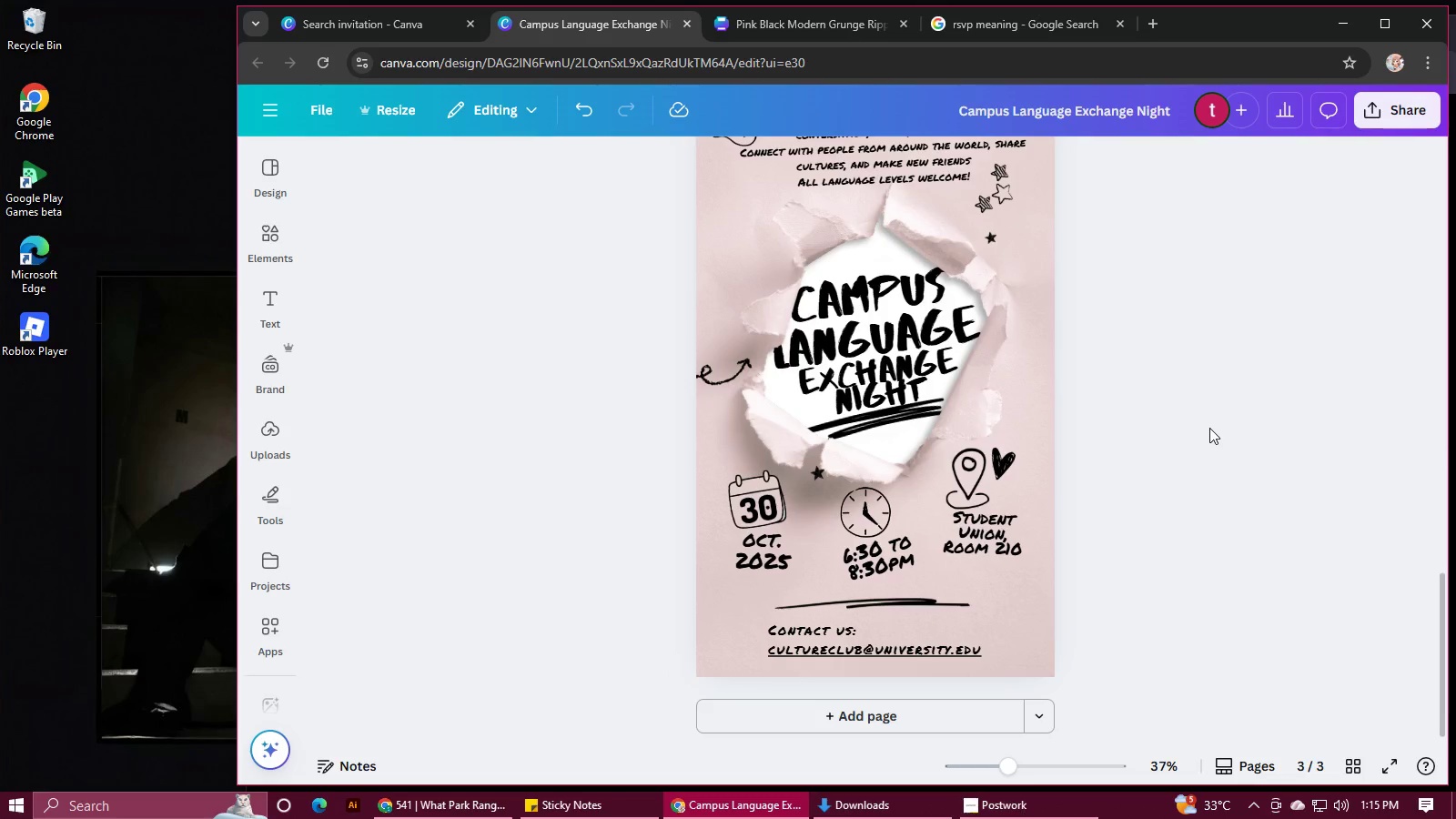 
scroll: coordinate [1210, 428], scroll_direction: up, amount: 3.0
 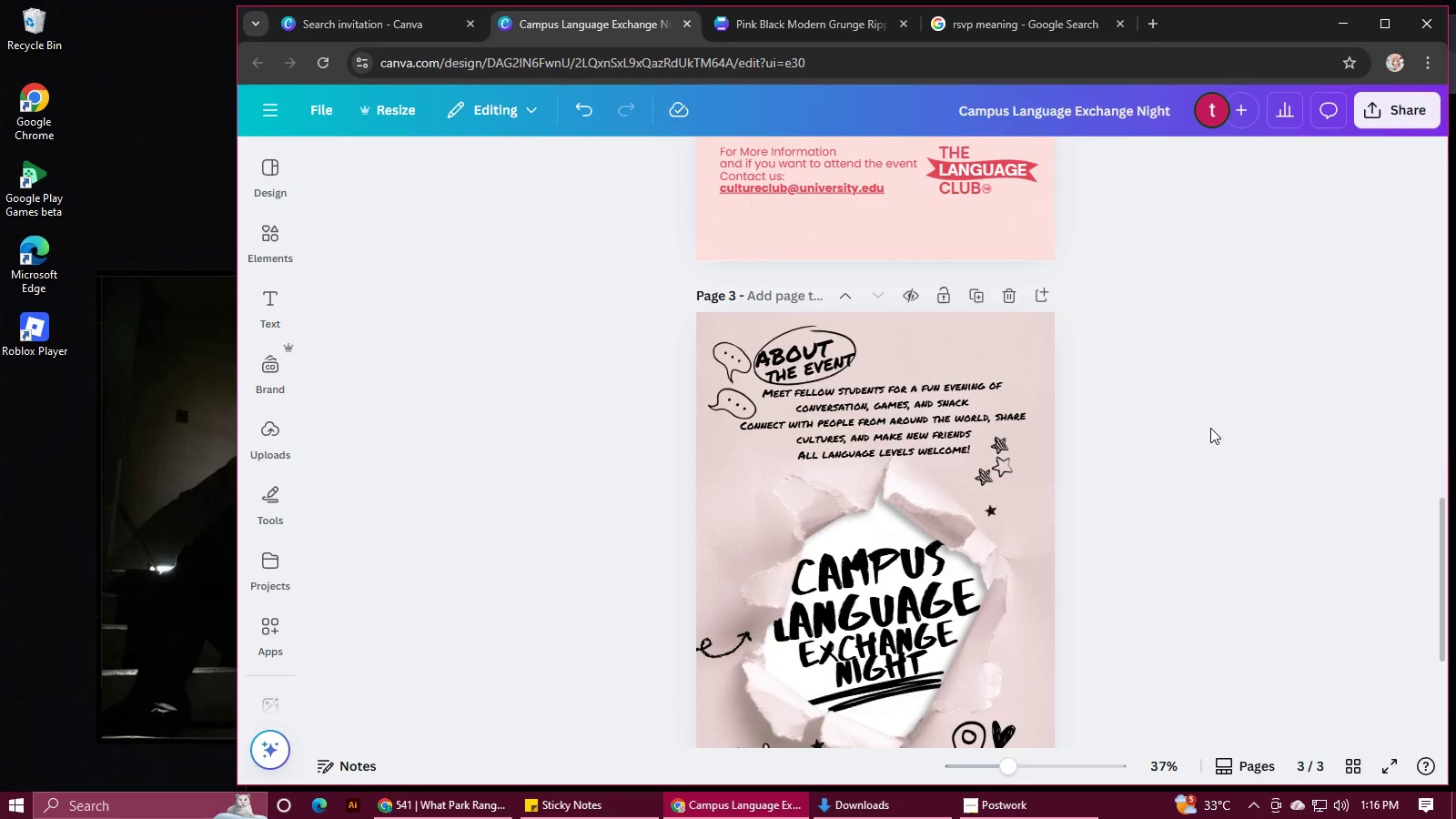 
scroll: coordinate [1210, 428], scroll_direction: down, amount: 1.0
 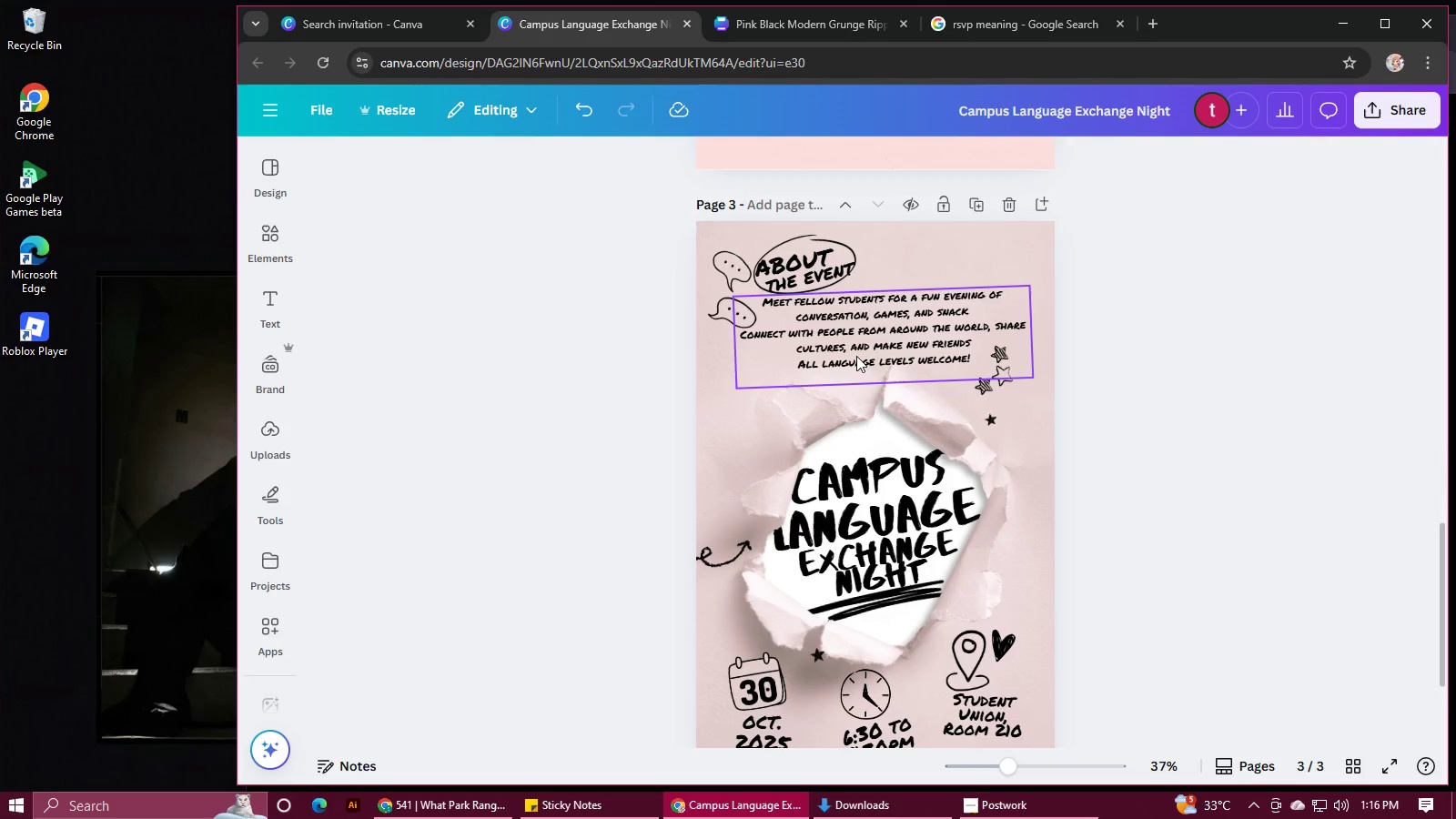 
left_click([857, 354])
 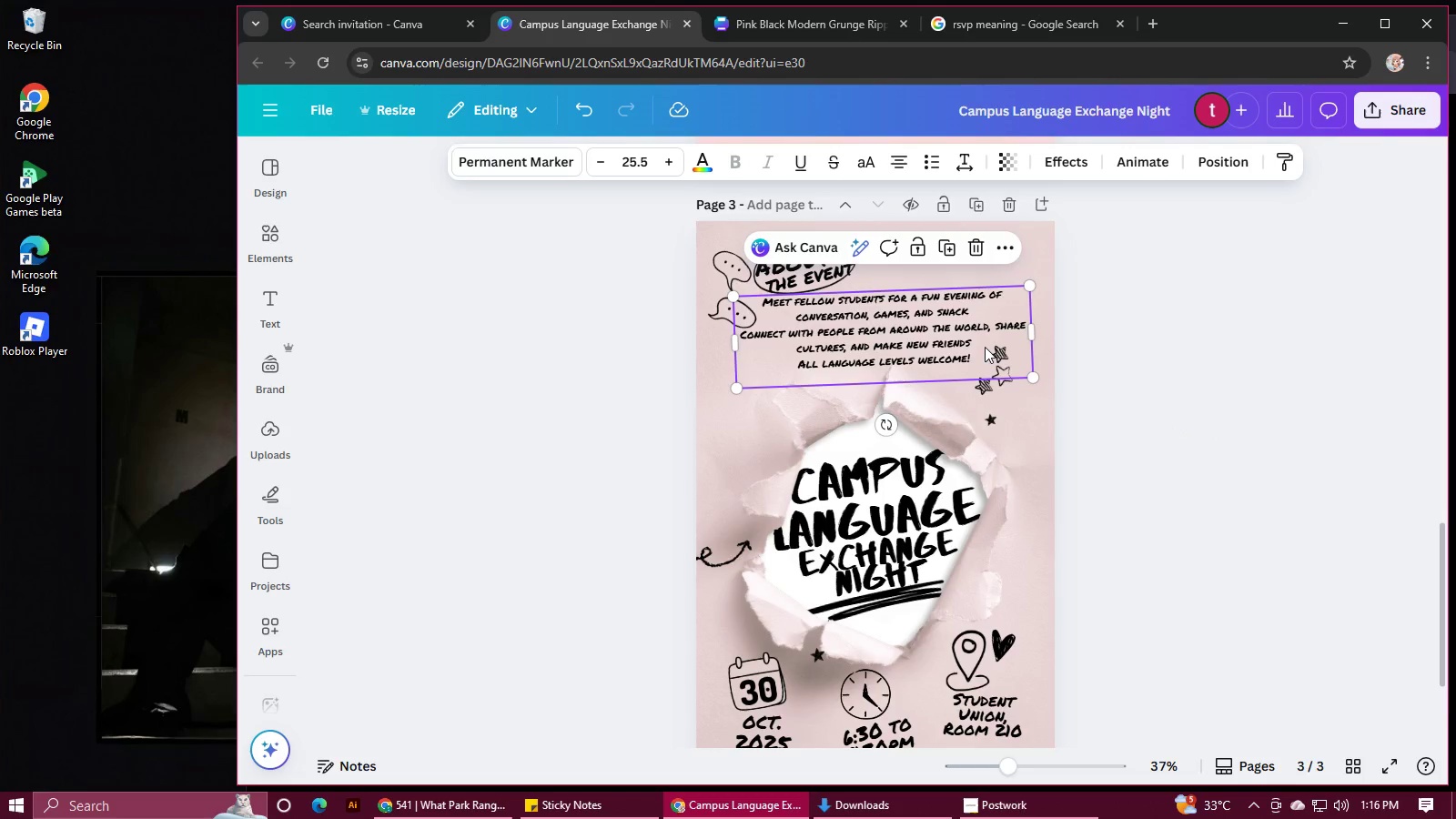 
wait(7.23)
 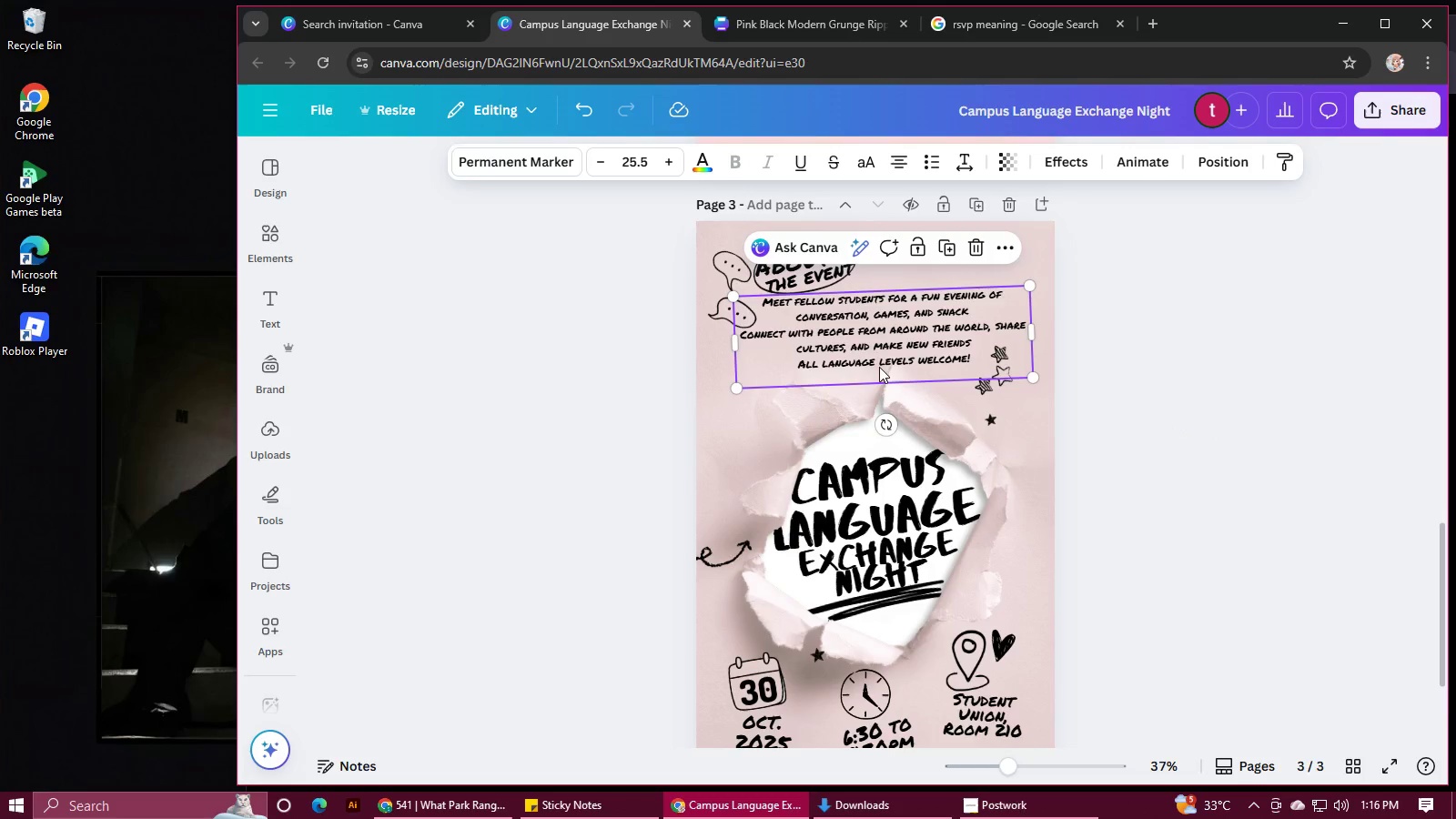 
double_click([989, 327])
 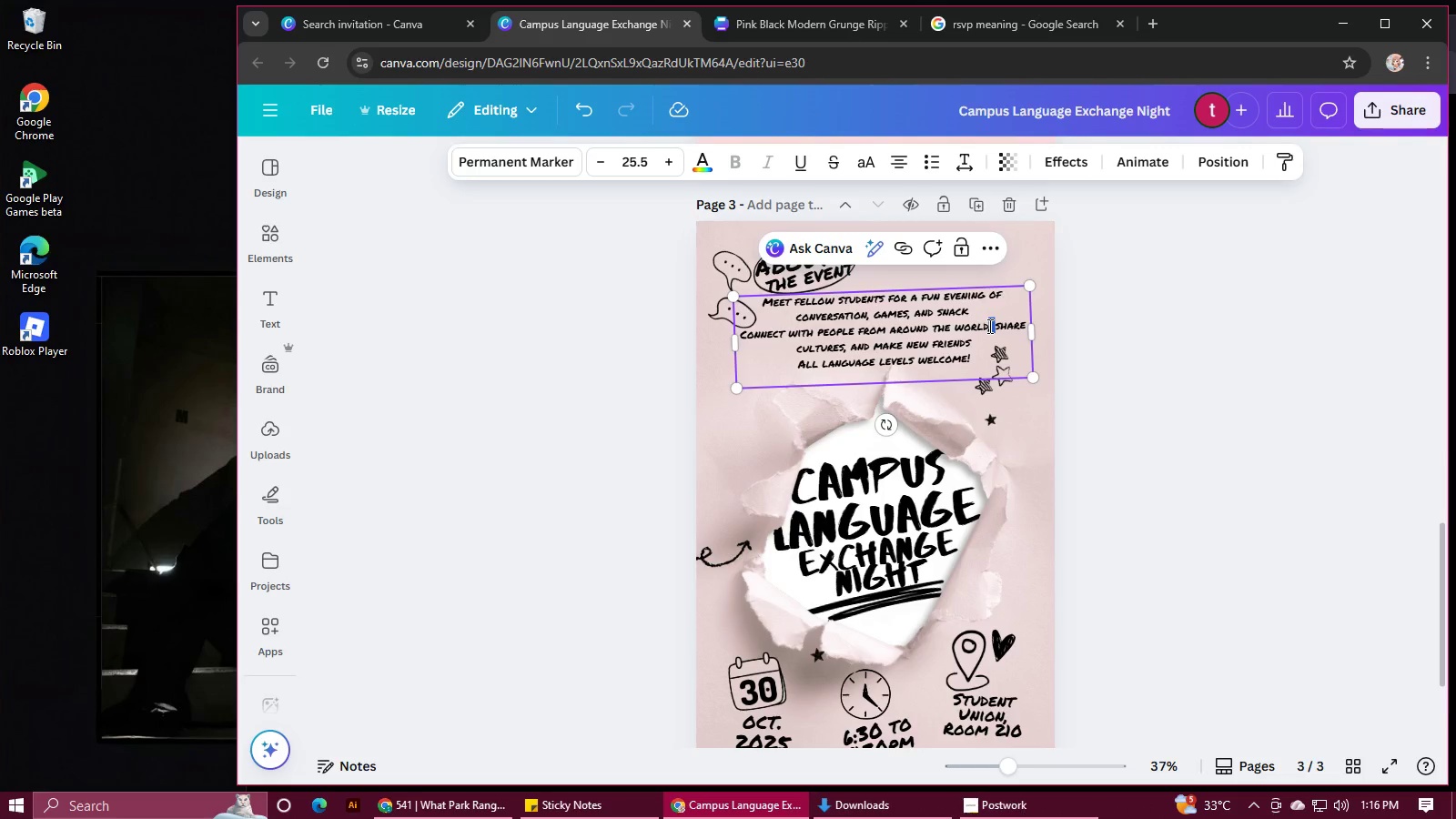 
left_click([988, 326])
 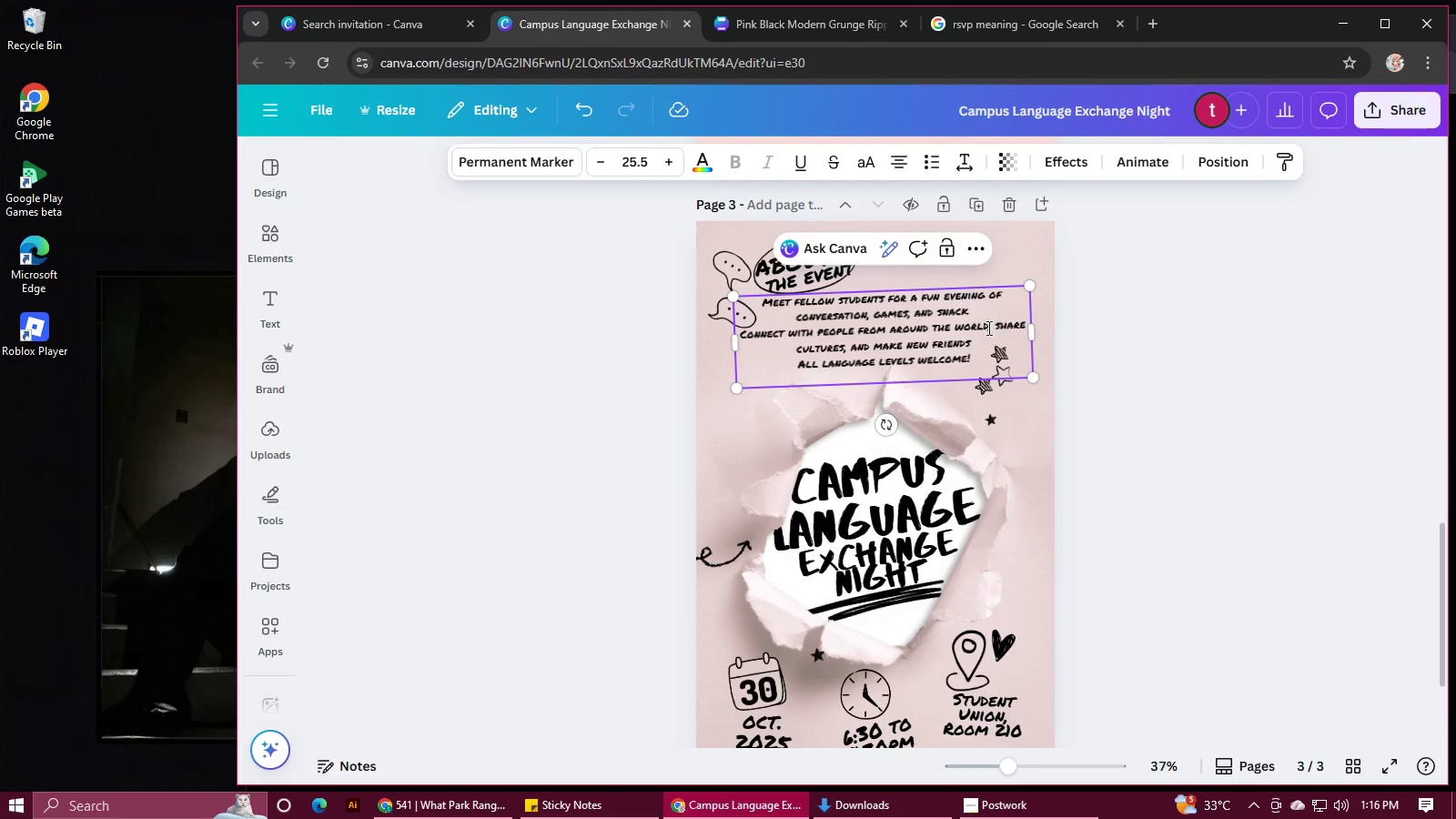 
left_click_drag(start_coordinate=[987, 326], to_coordinate=[989, 340])
 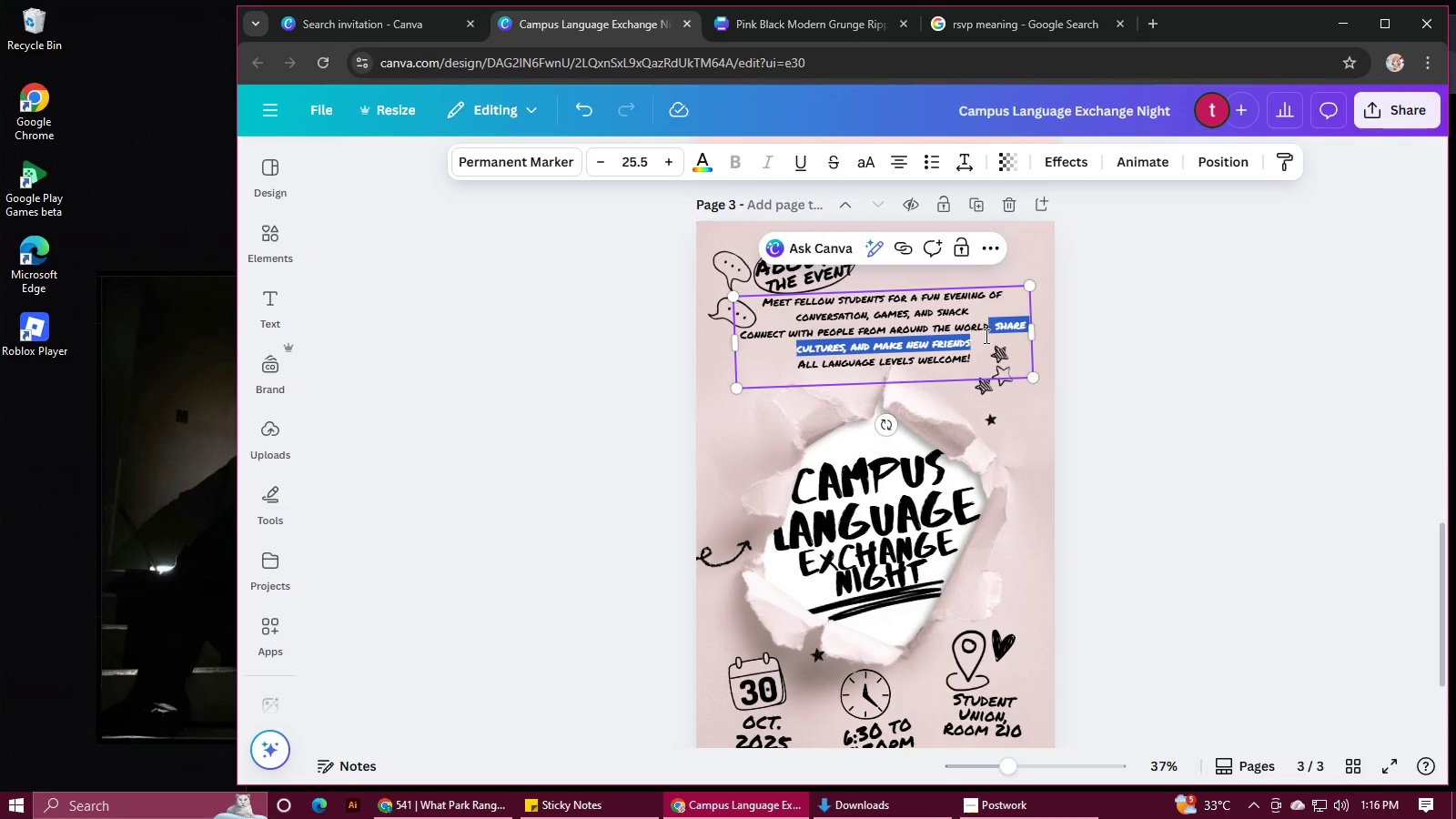 
key(Backspace)
 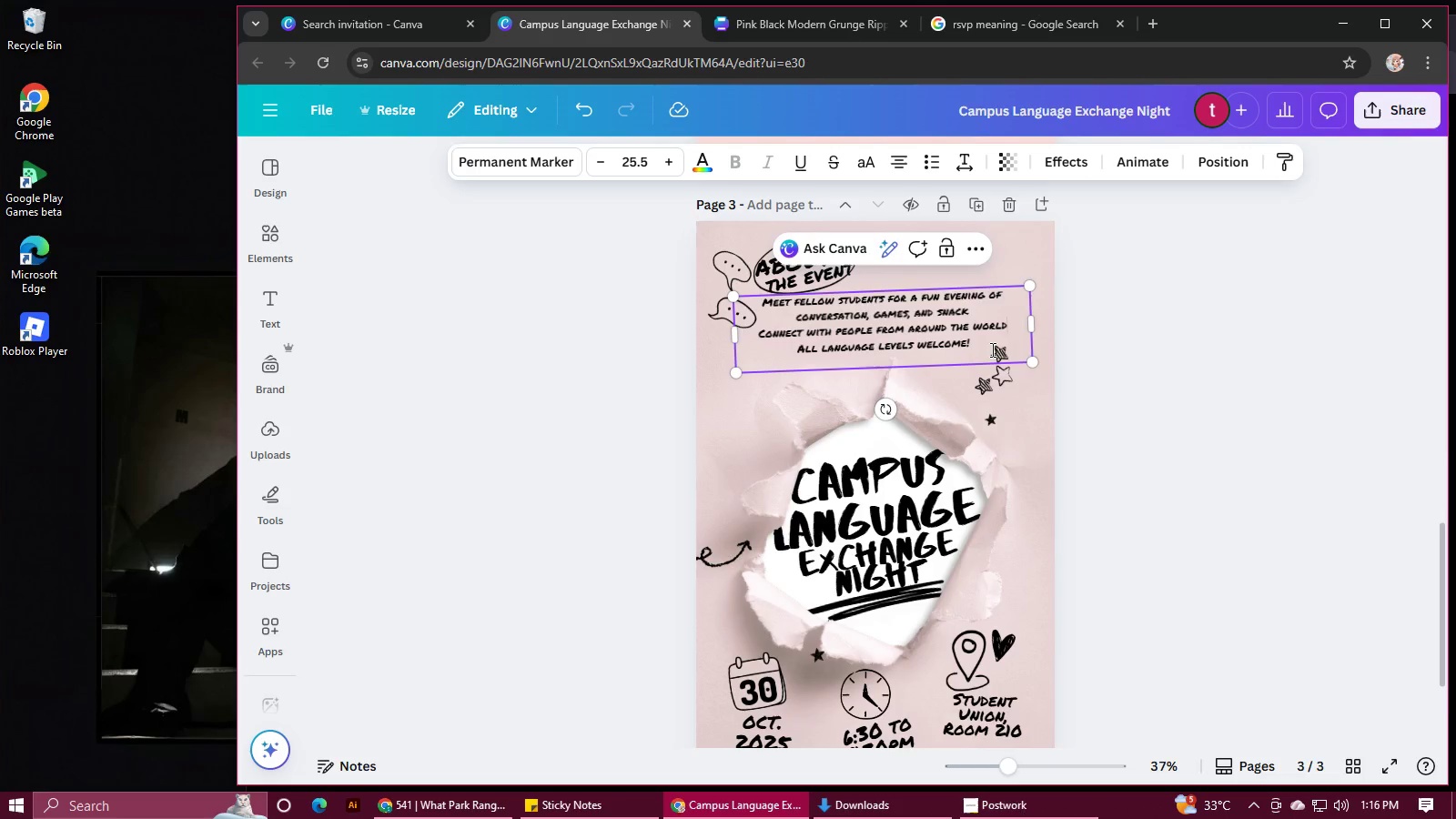 
left_click([1099, 356])
 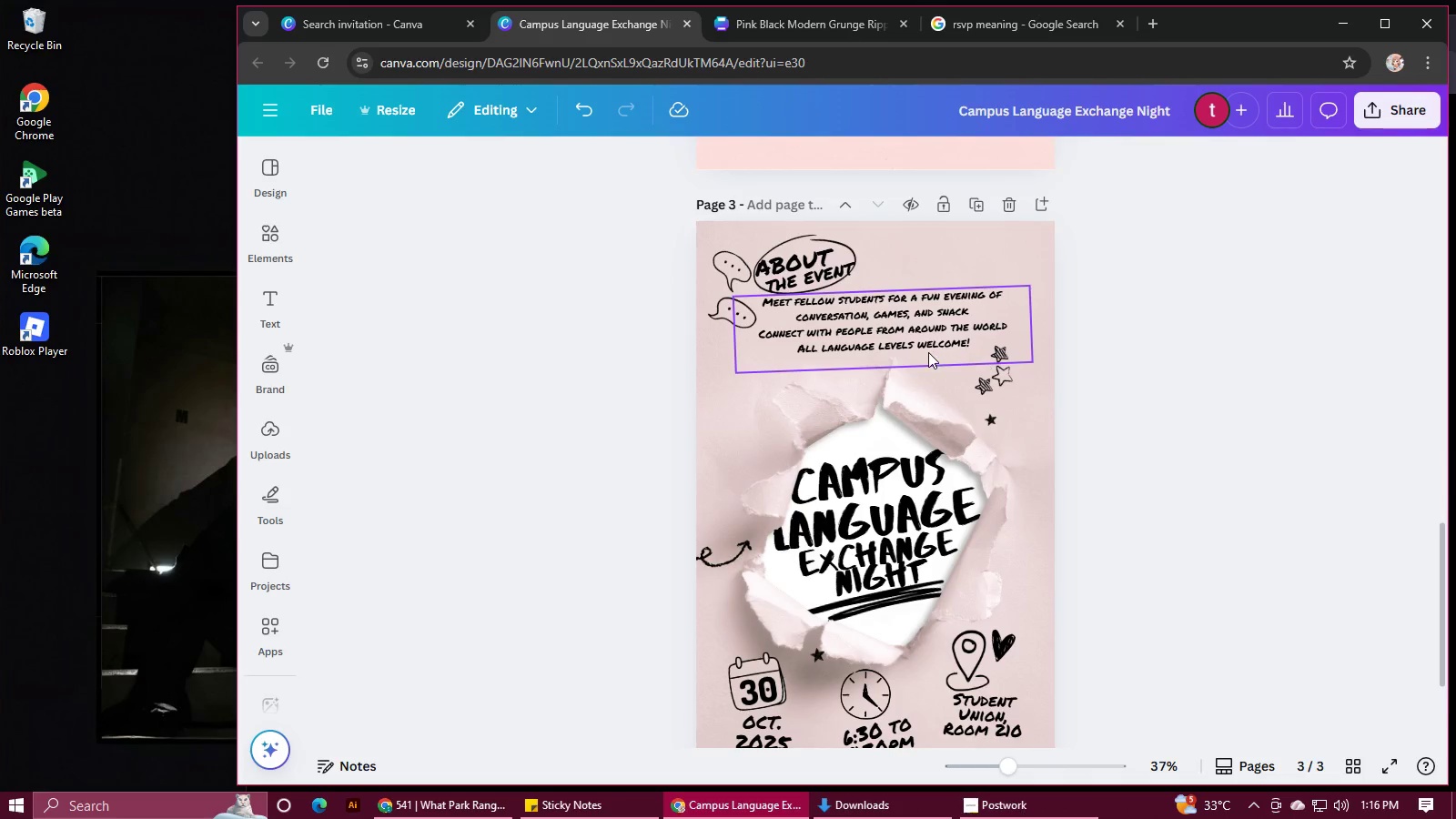 
left_click([928, 352])
 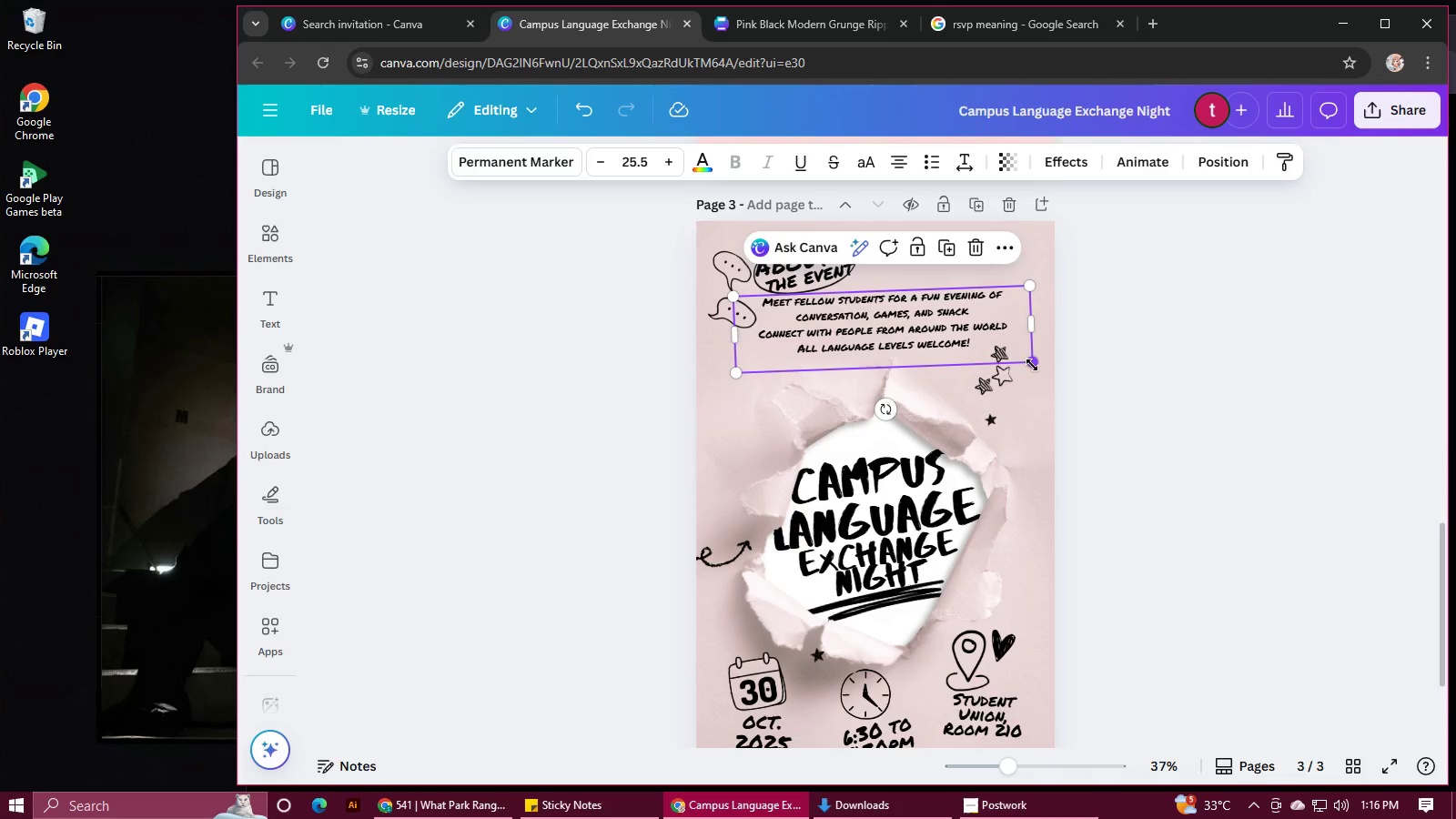 
left_click_drag(start_coordinate=[1029, 365], to_coordinate=[1050, 373])
 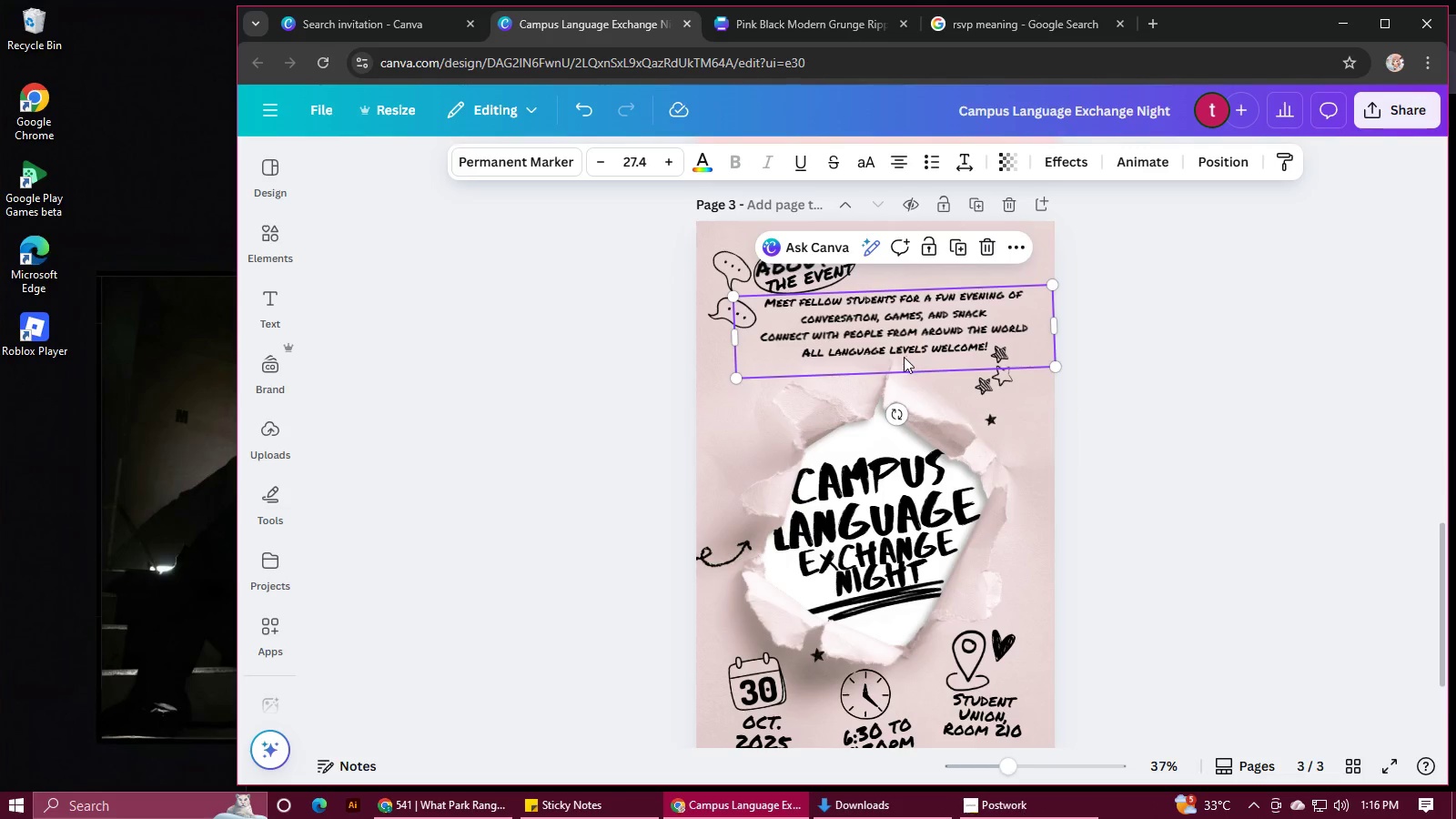 
left_click_drag(start_coordinate=[905, 356], to_coordinate=[898, 359])
 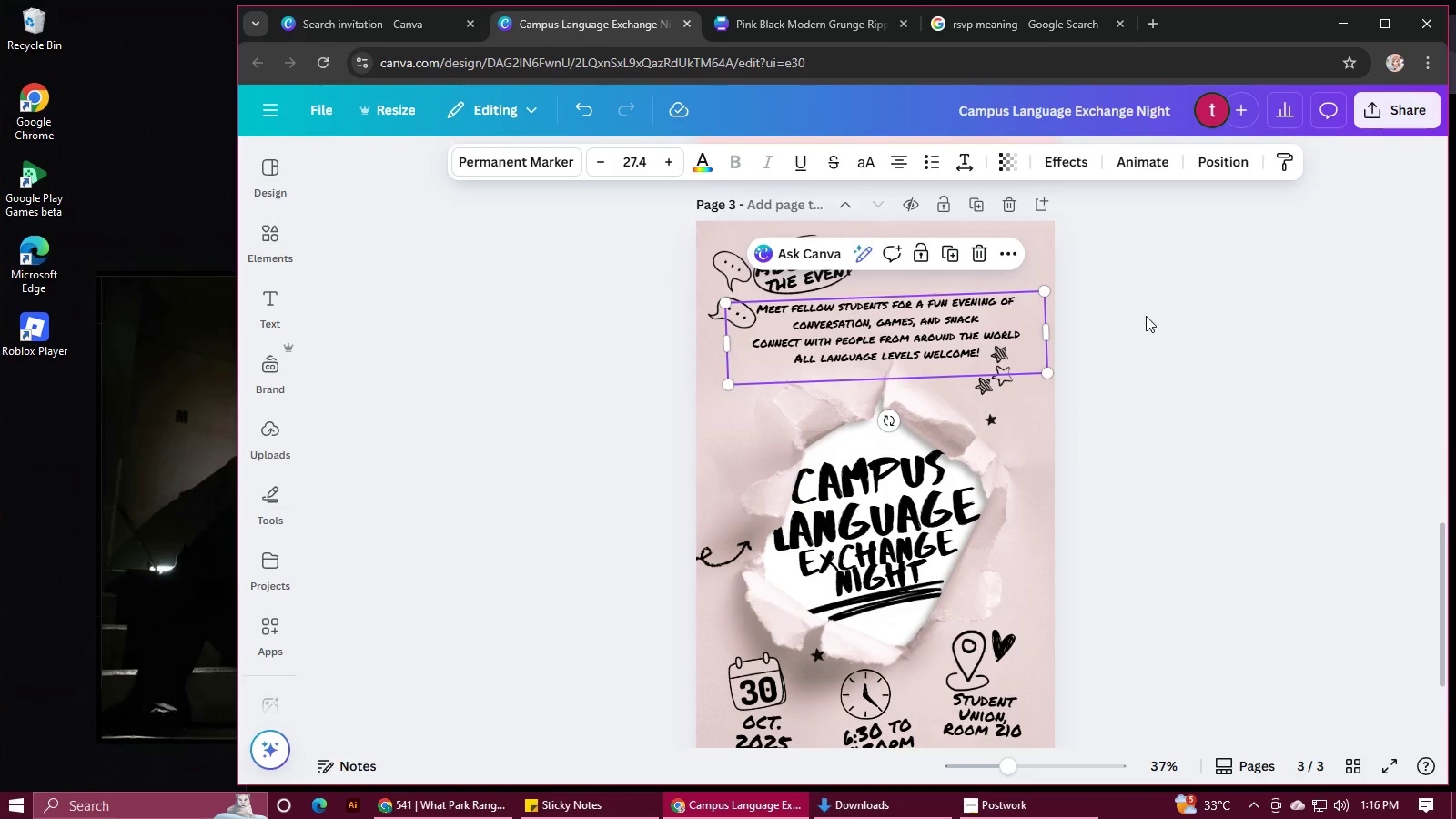 
left_click([1147, 316])
 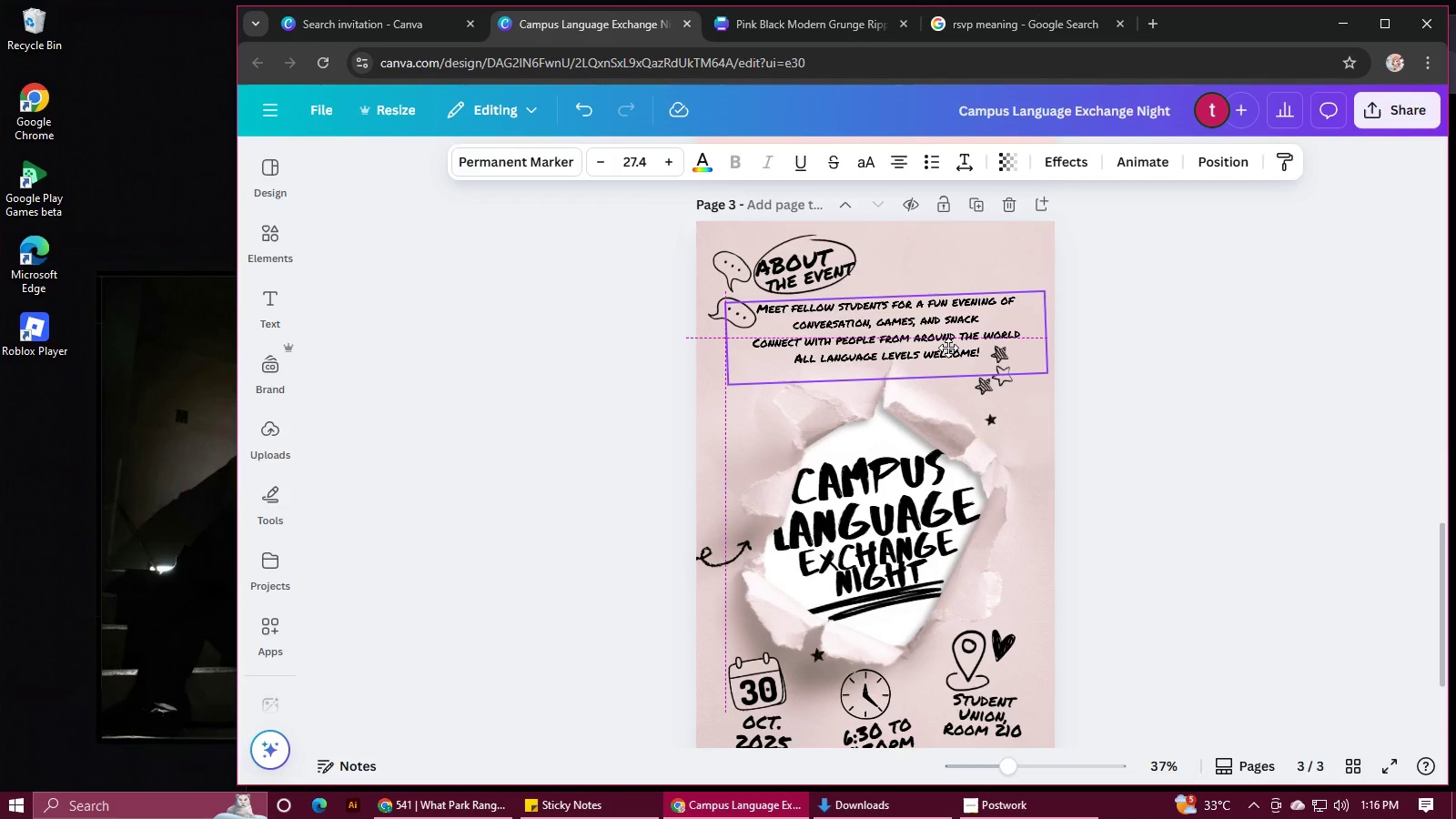 
left_click([1128, 251])
 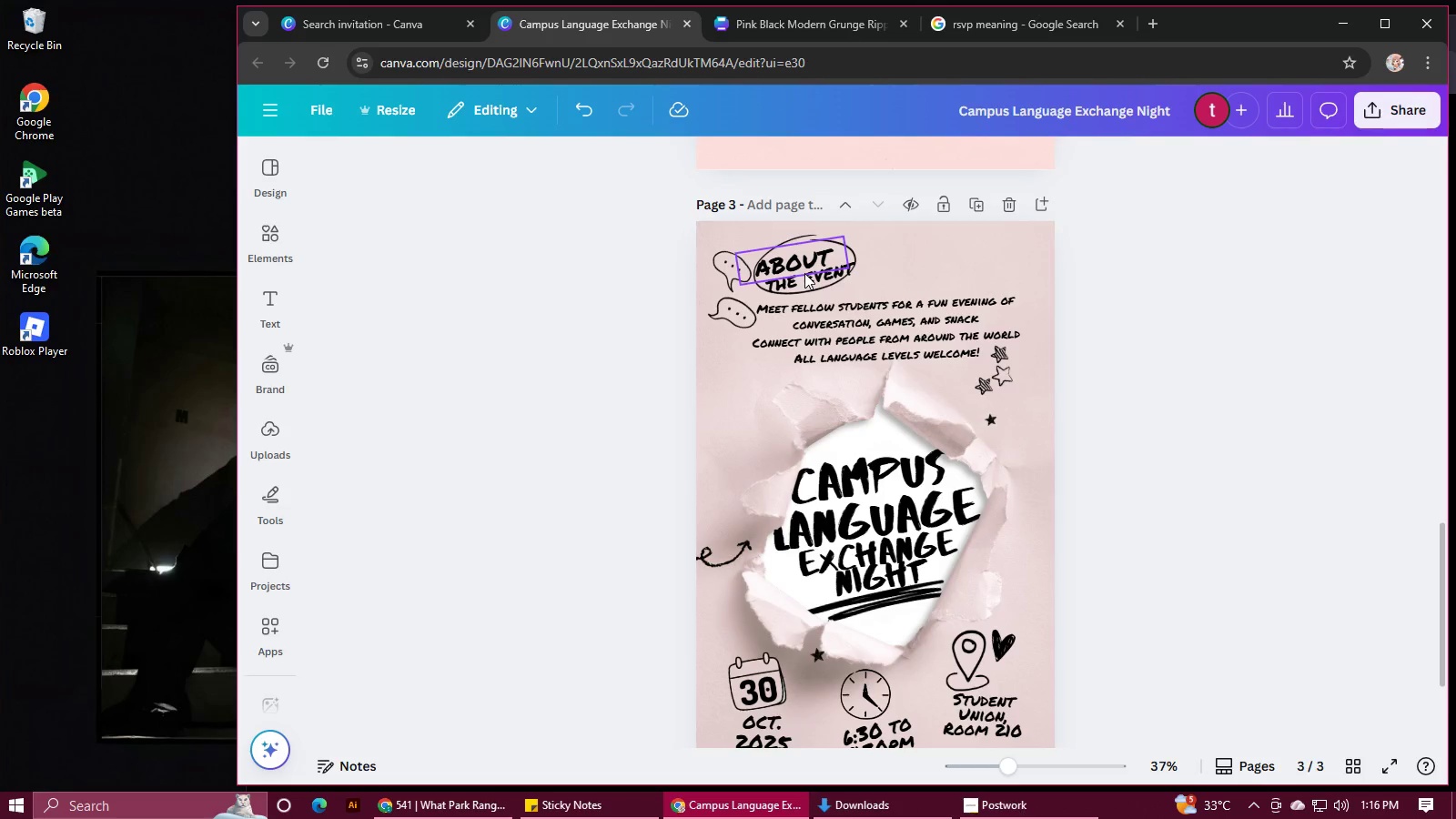 
left_click([804, 273])
 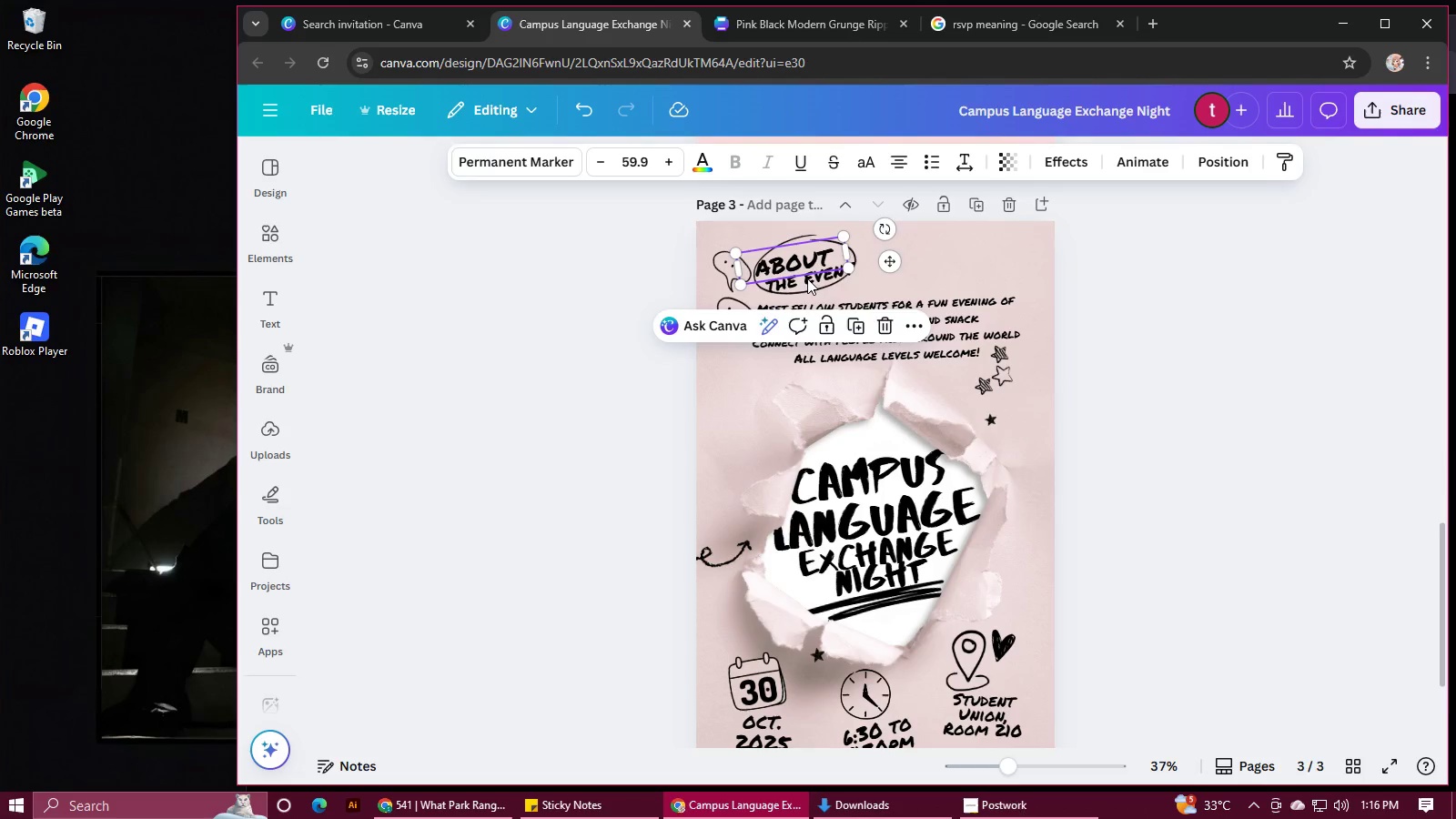 
hold_key(key=ShiftLeft, duration=1.54)
left_click([804, 282])
 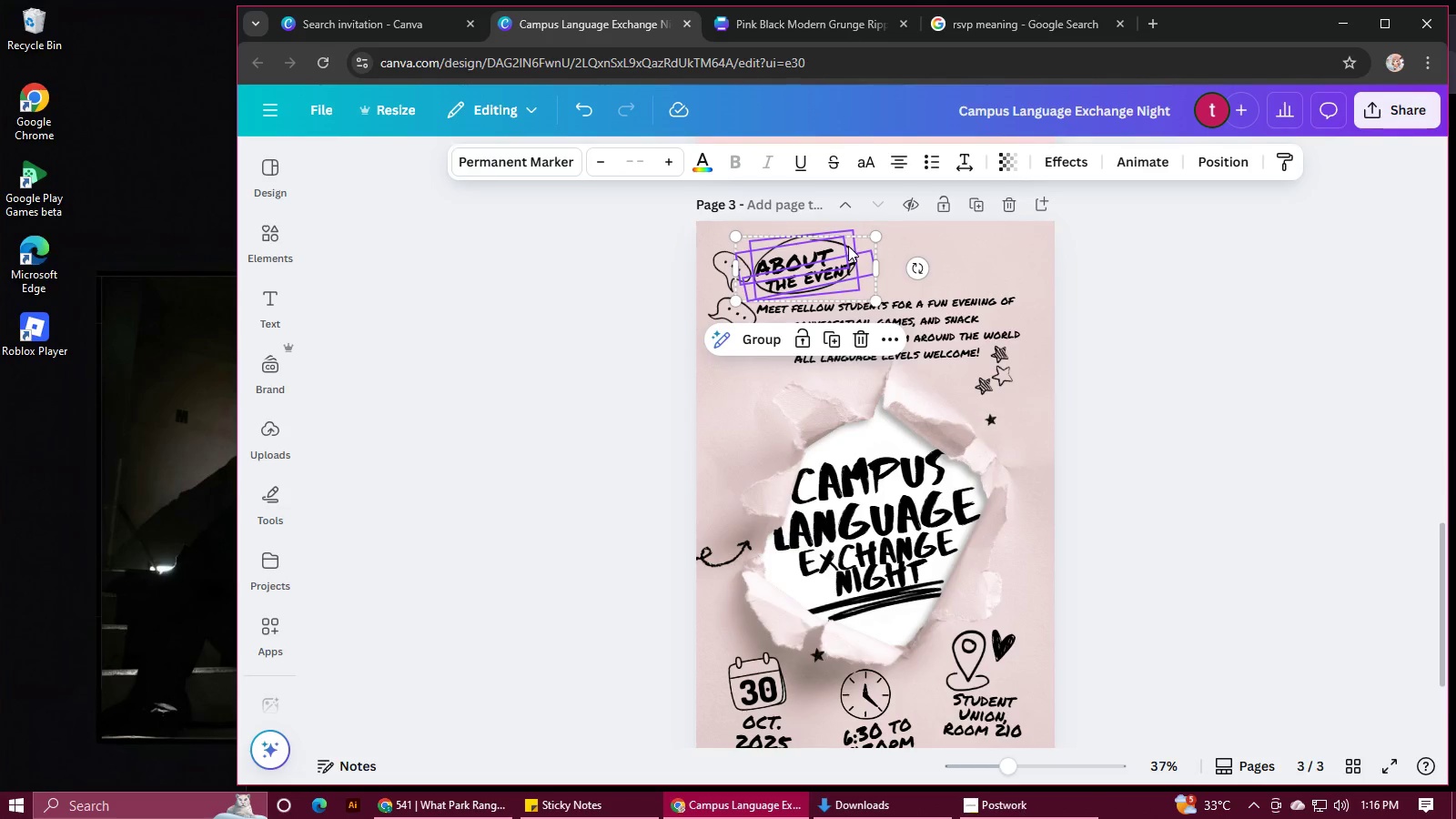 
left_click([848, 246])
 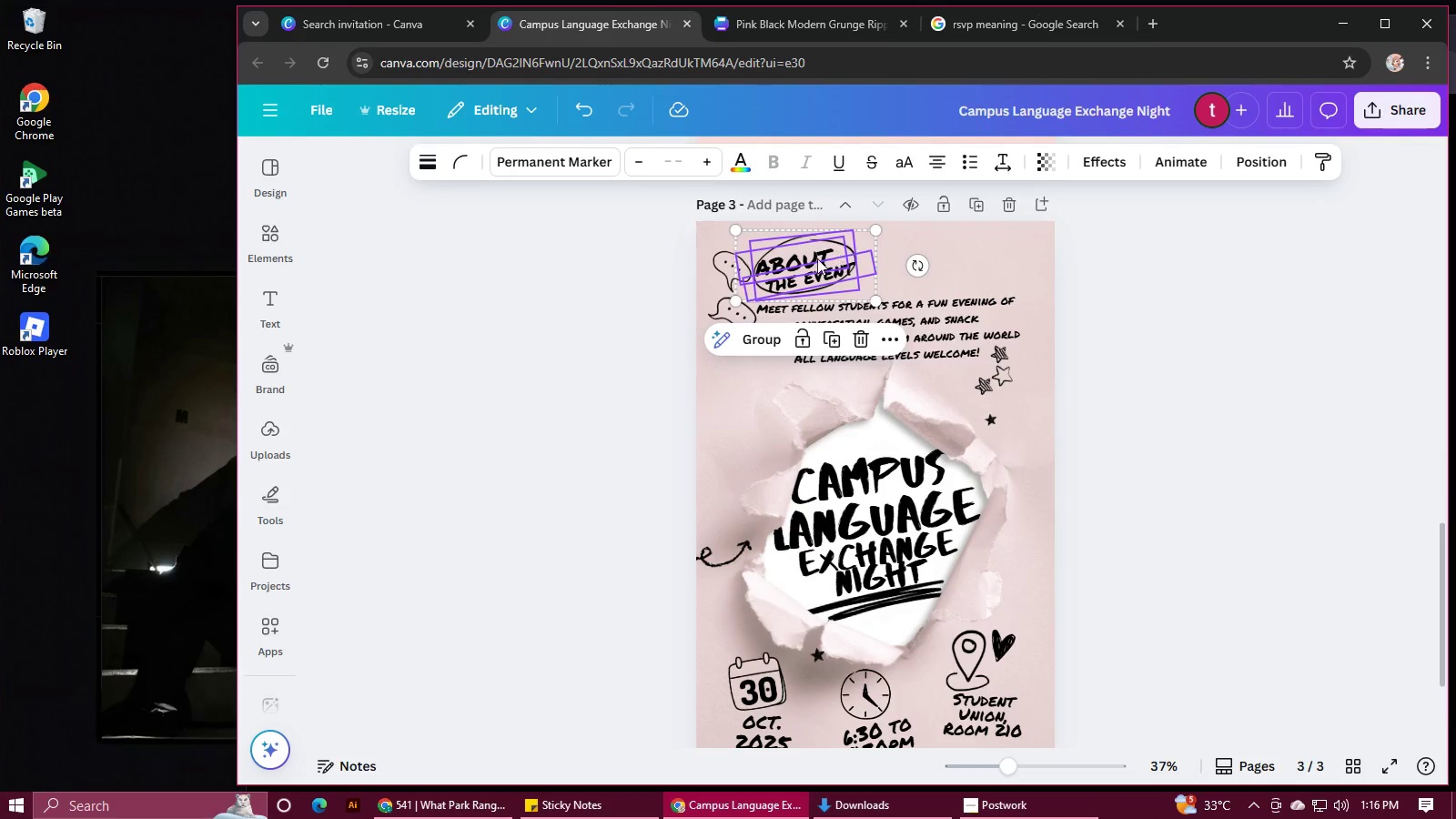 
key(Shift+ShiftLeft)
 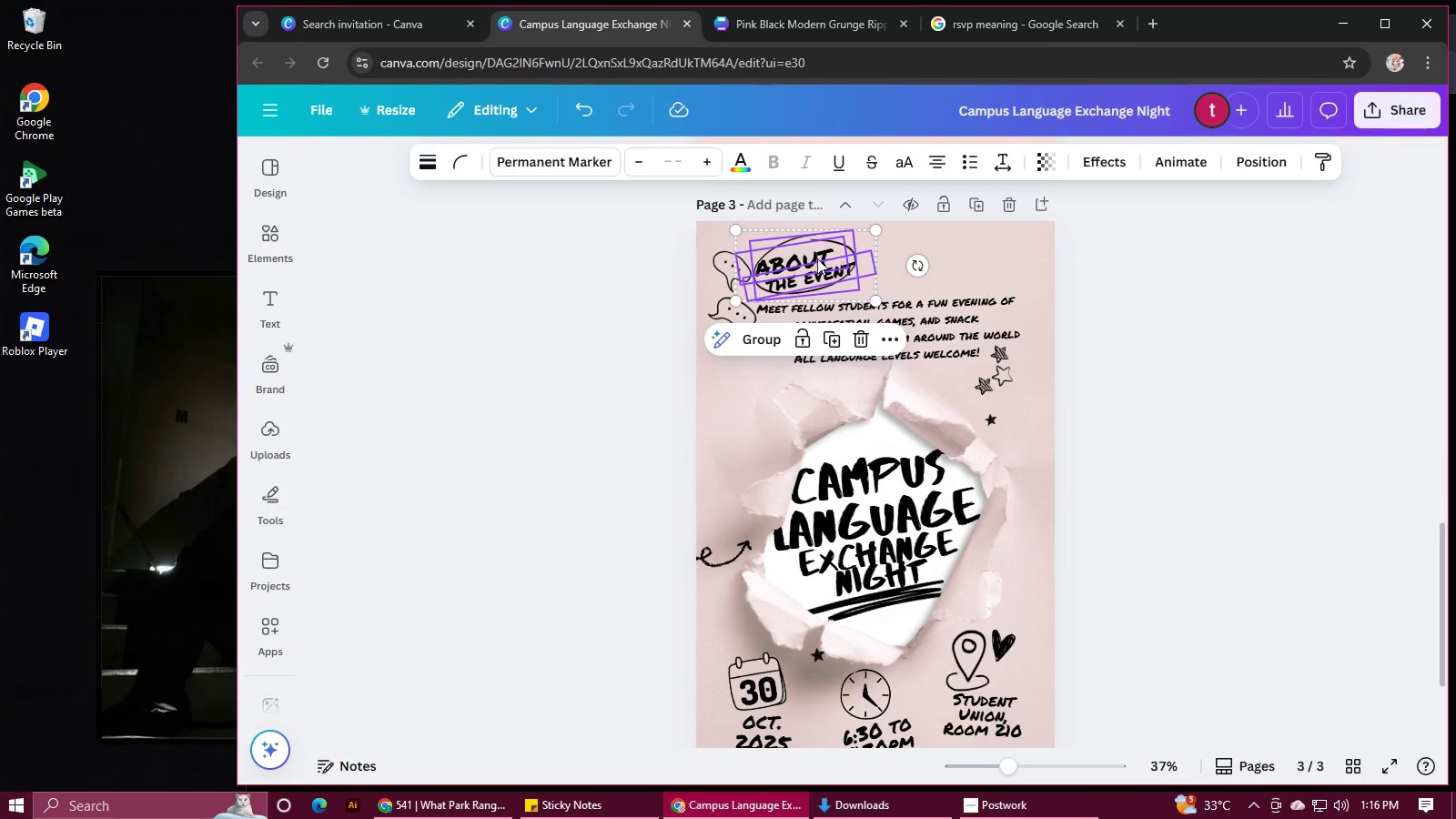 
key(Shift+ShiftLeft)
 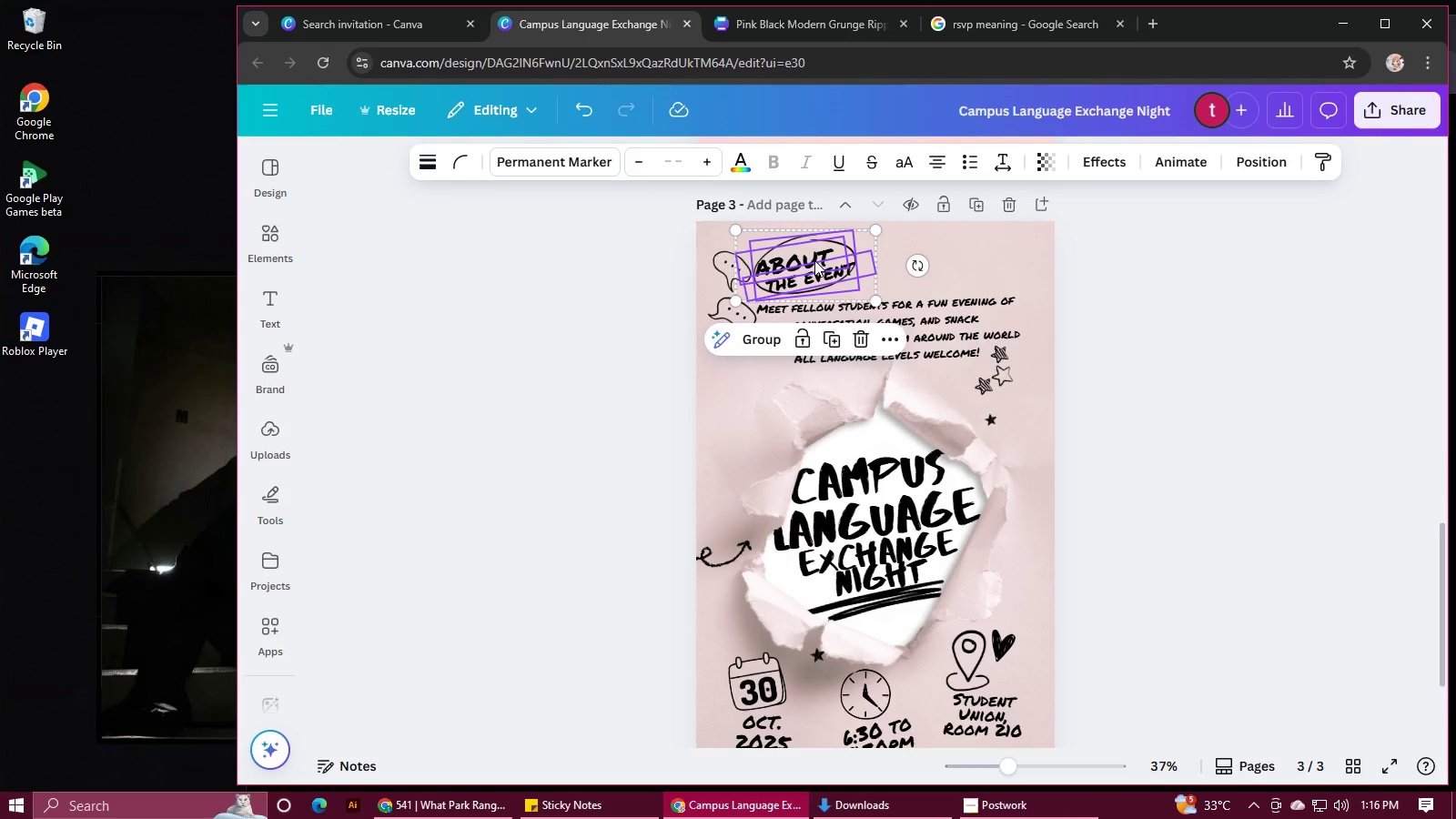 
key(Shift+ShiftLeft)
 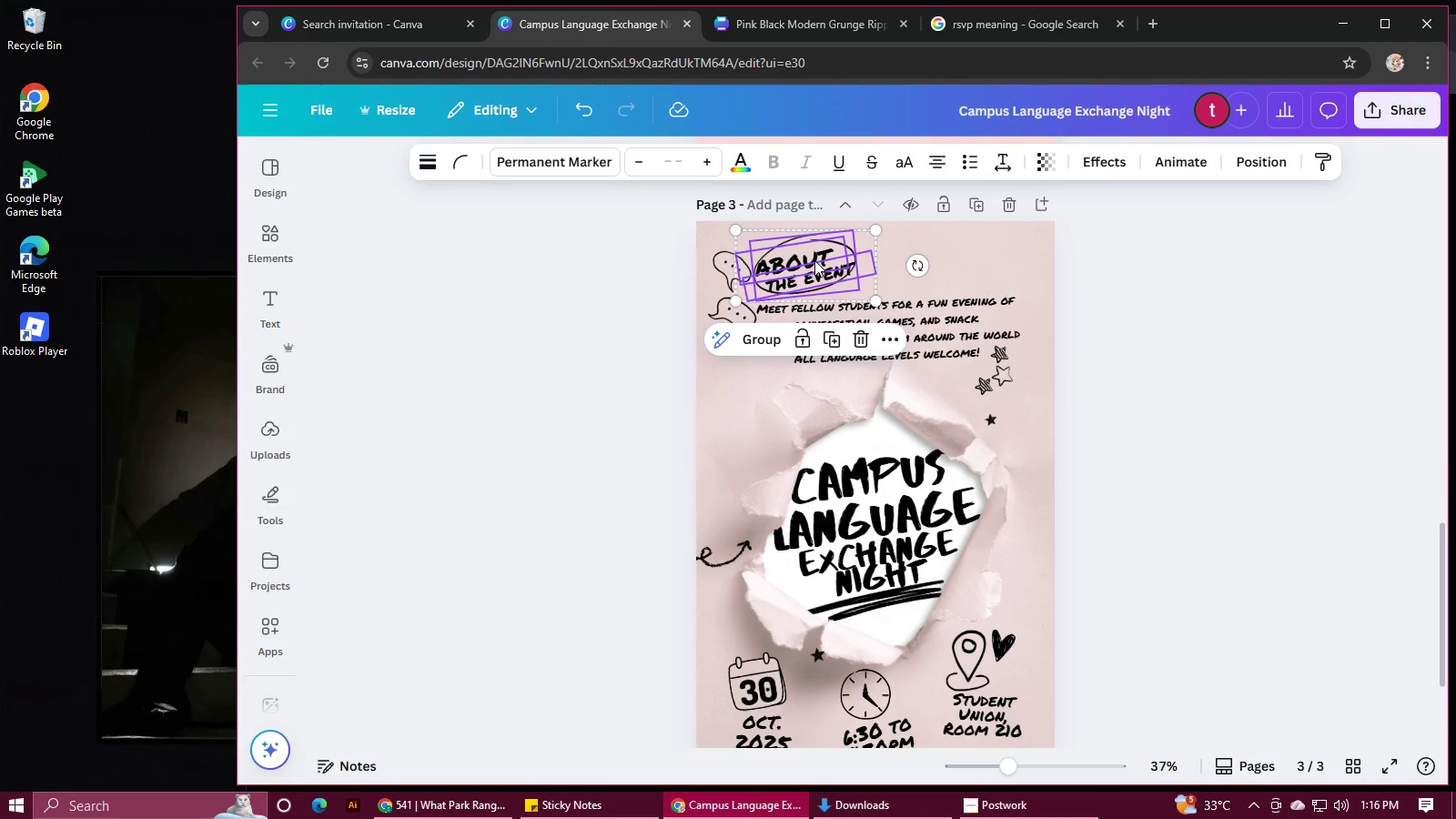 
key(Shift+ShiftLeft)
 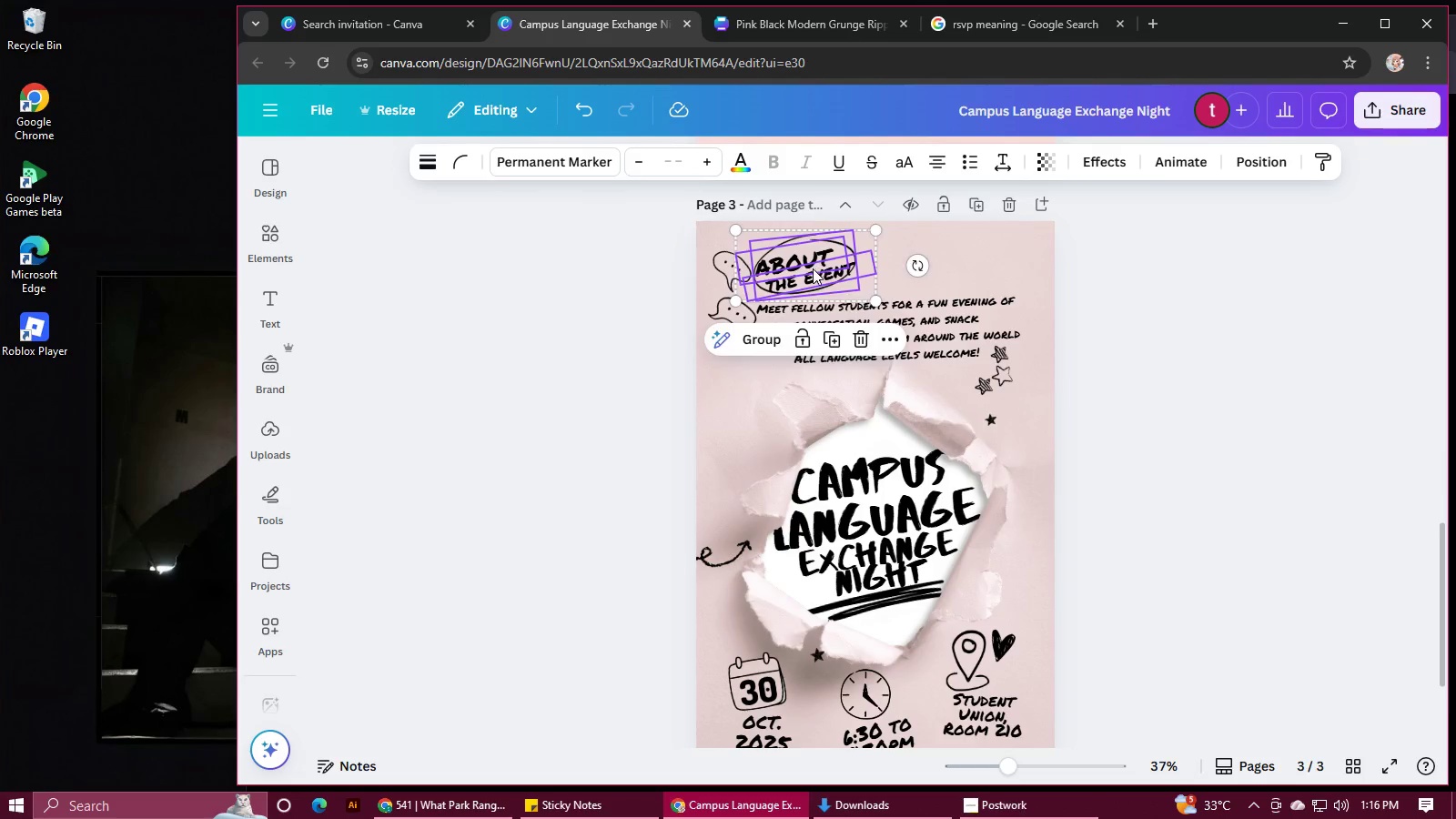 
left_click_drag(start_coordinate=[813, 264], to_coordinate=[813, 270])
 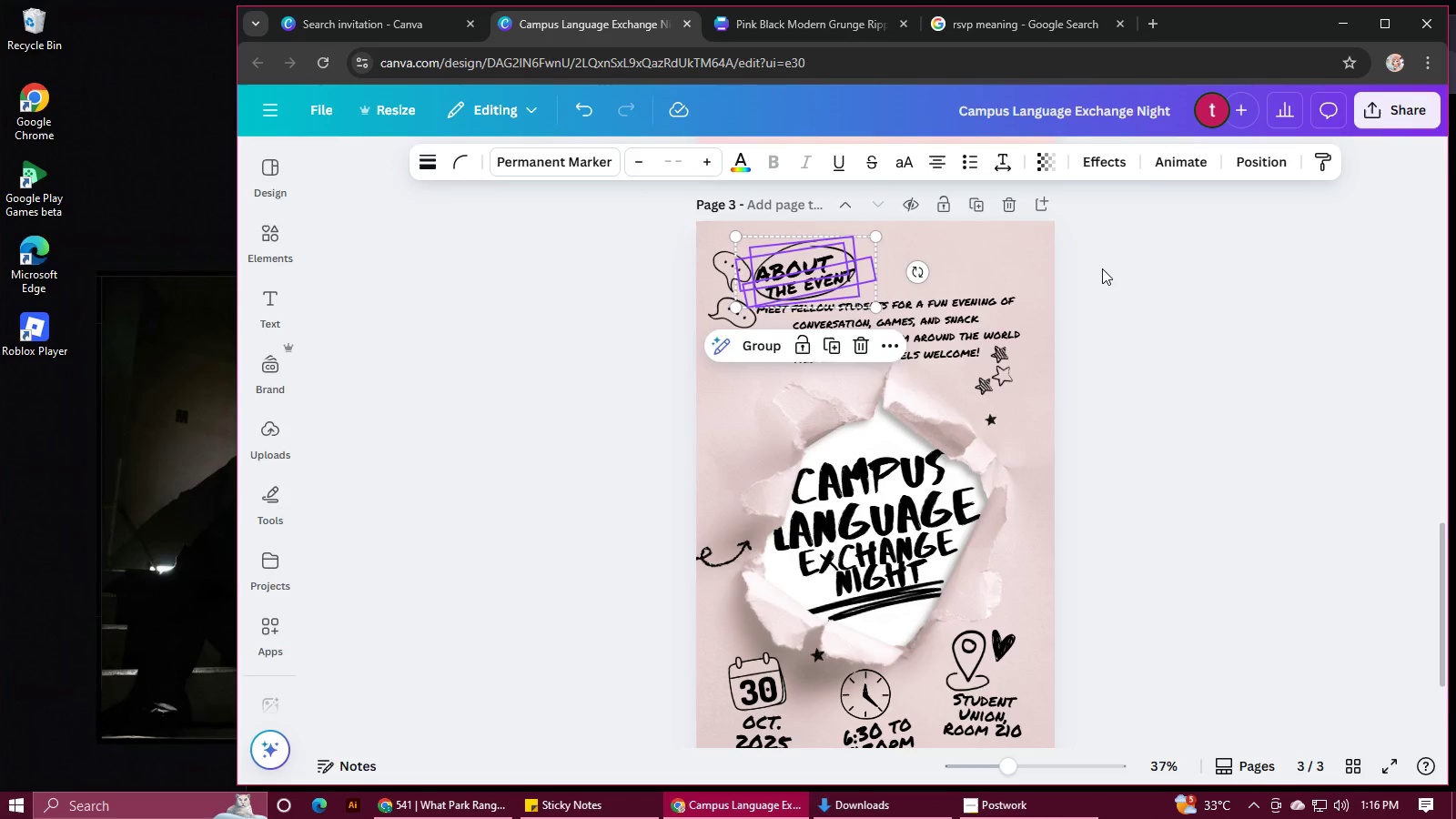 
left_click([1105, 269])
 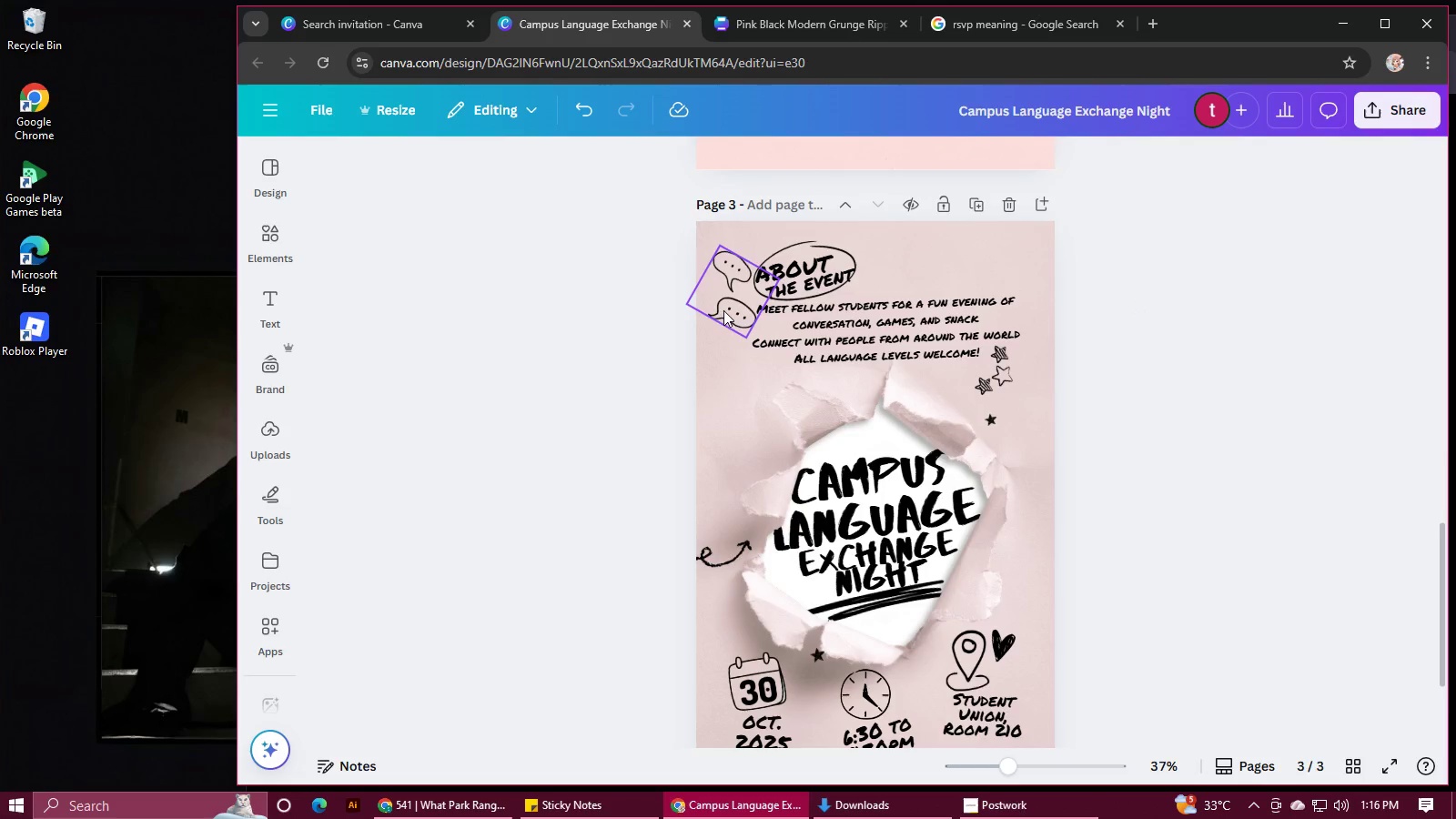 
left_click_drag(start_coordinate=[719, 312], to_coordinate=[718, 322])
 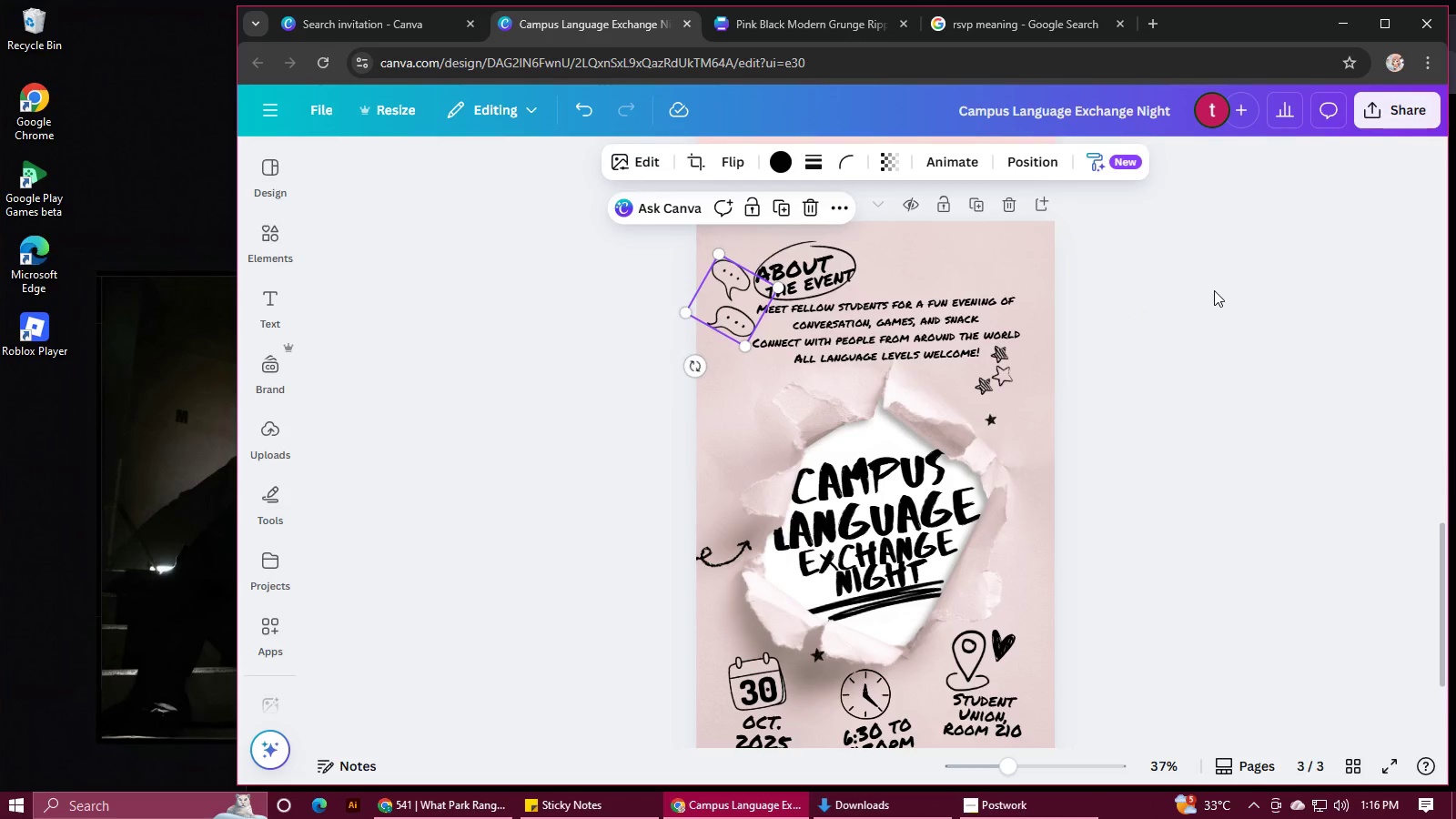 
left_click([1214, 290])
 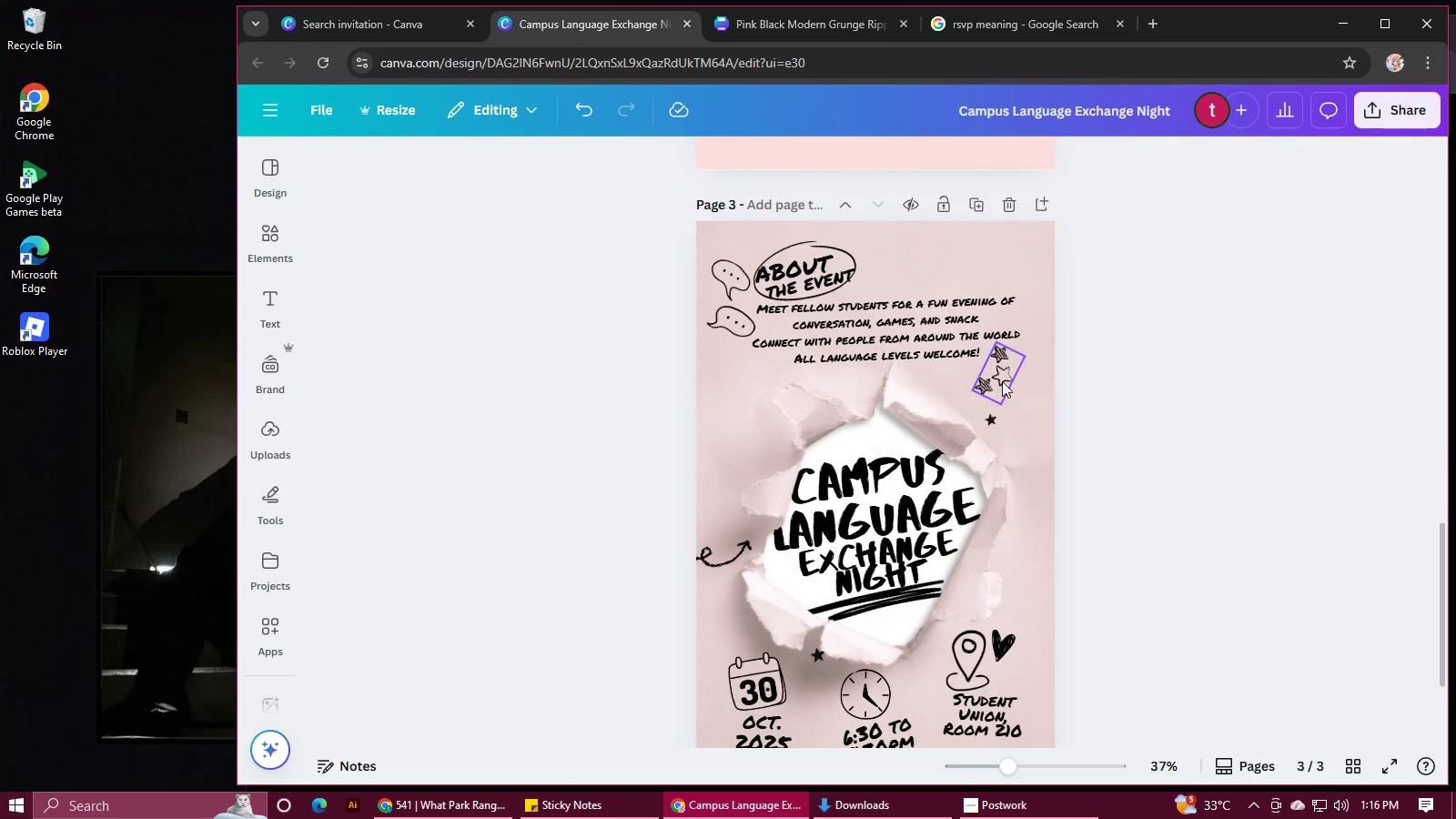 
left_click([1002, 381])
 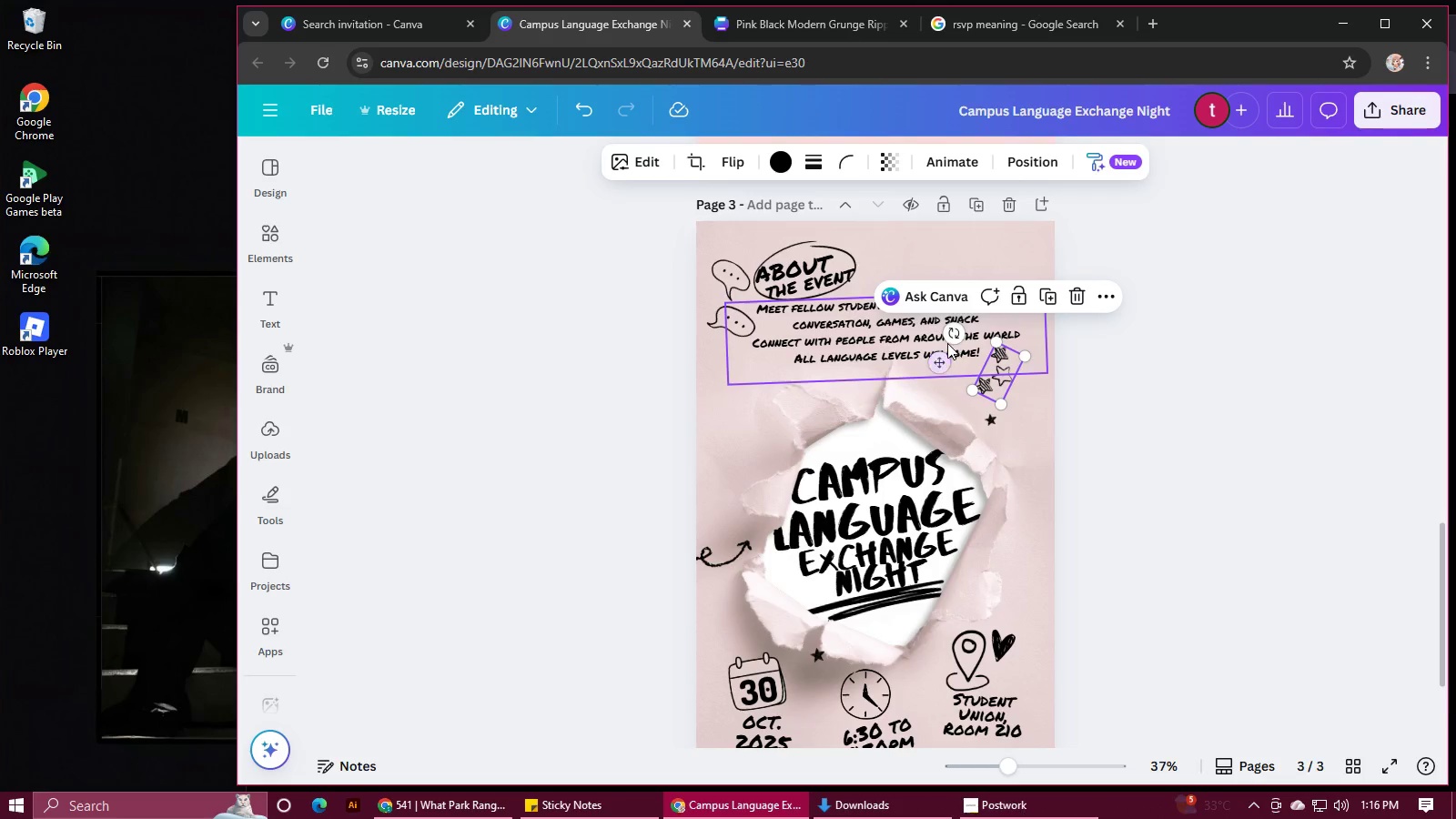 
left_click_drag(start_coordinate=[954, 331], to_coordinate=[972, 327])
 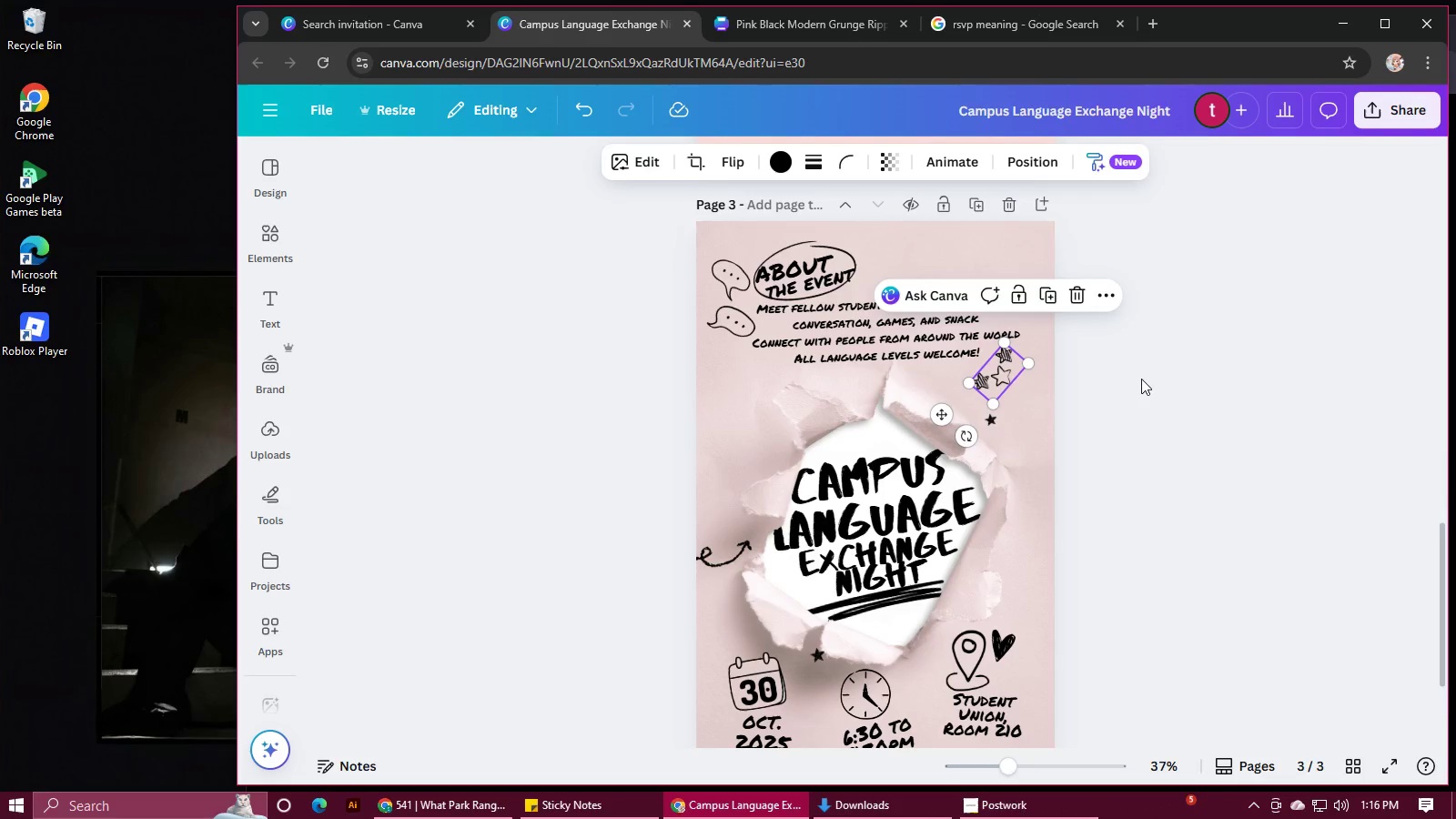 
left_click([1142, 379])
 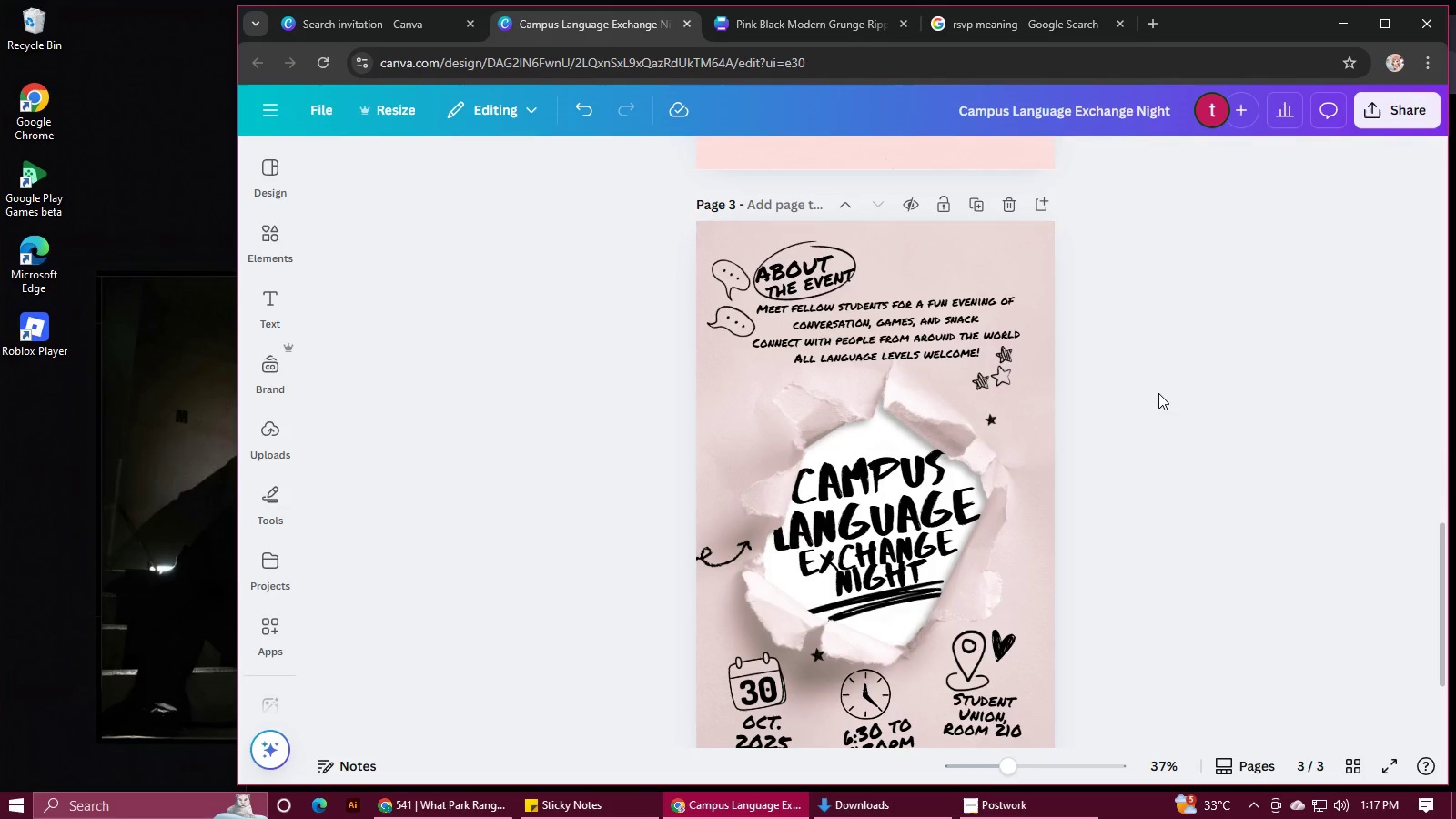 
wait(33.1)
 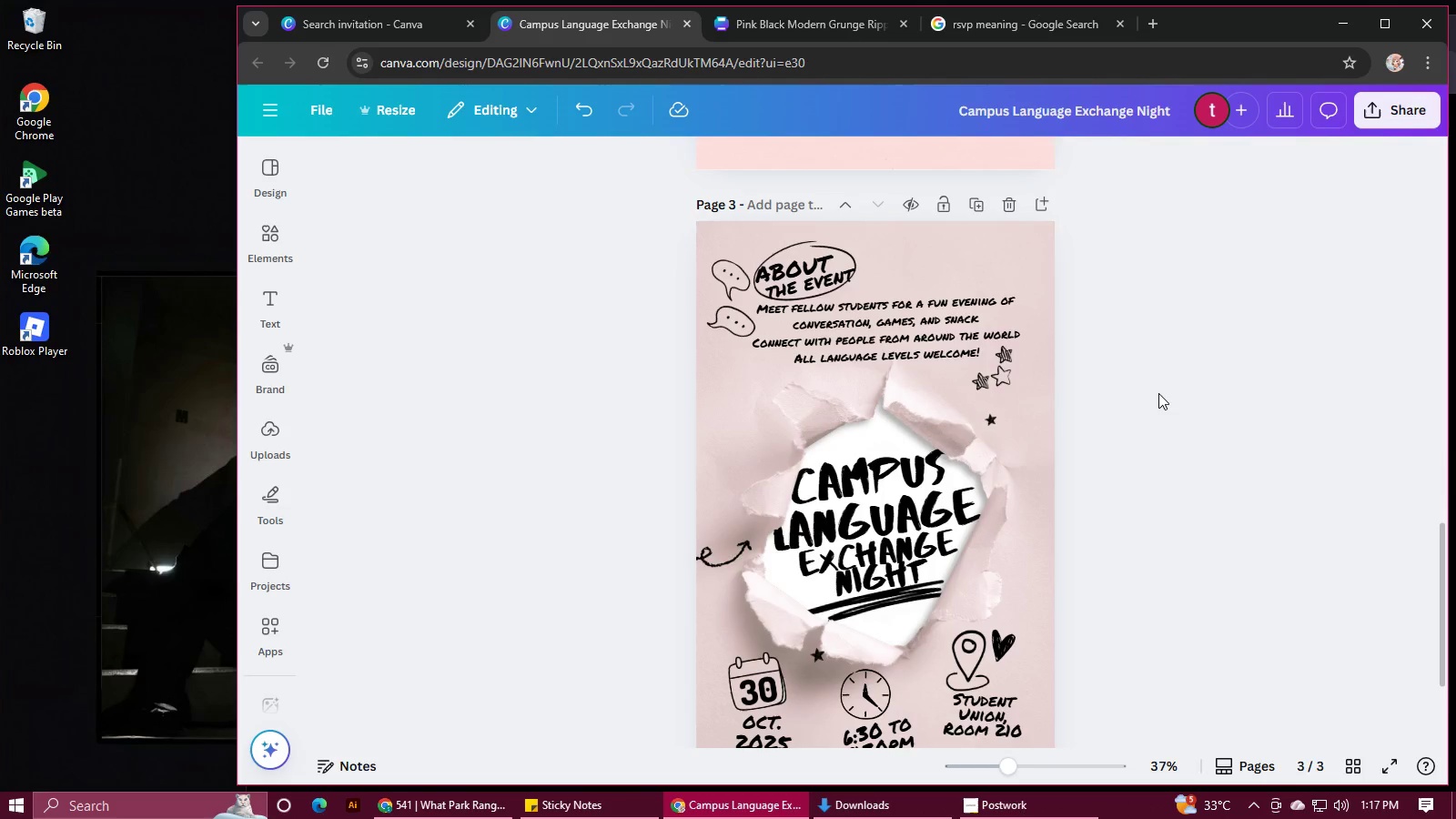 
left_click([1200, 430])
 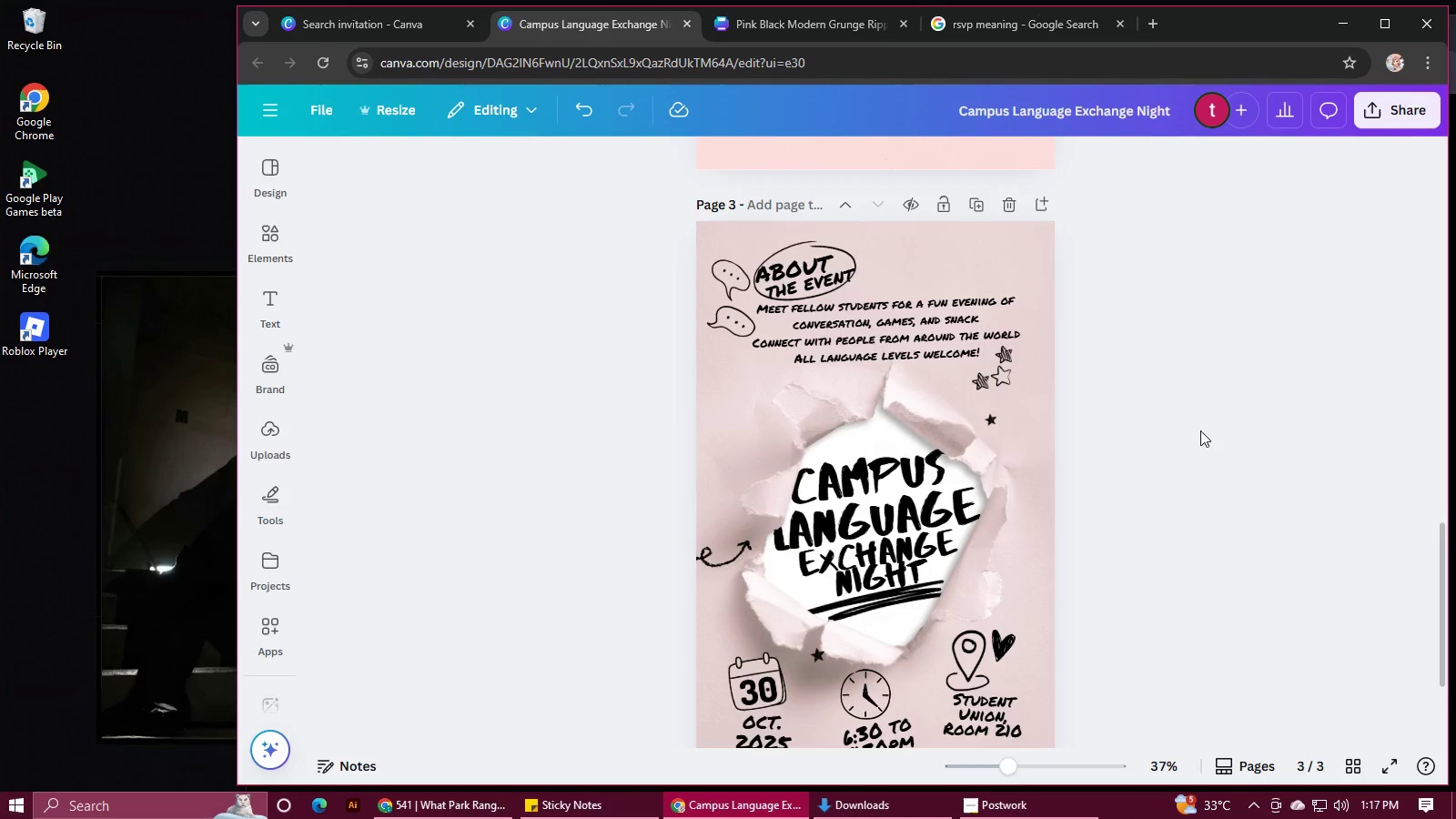 
scroll: coordinate [1199, 430], scroll_direction: down, amount: 6.0
 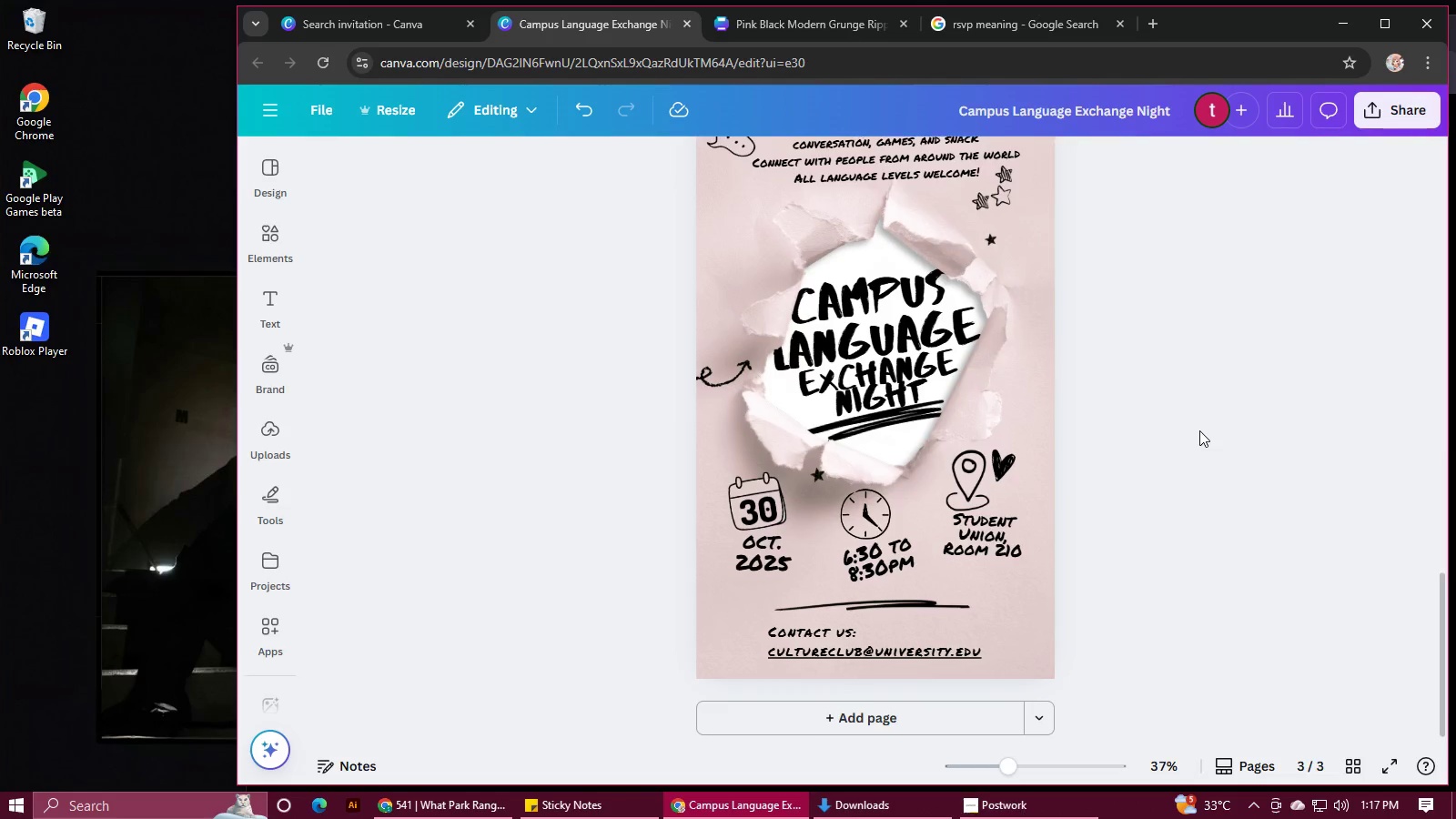 
scroll: coordinate [1198, 430], scroll_direction: up, amount: 9.0
 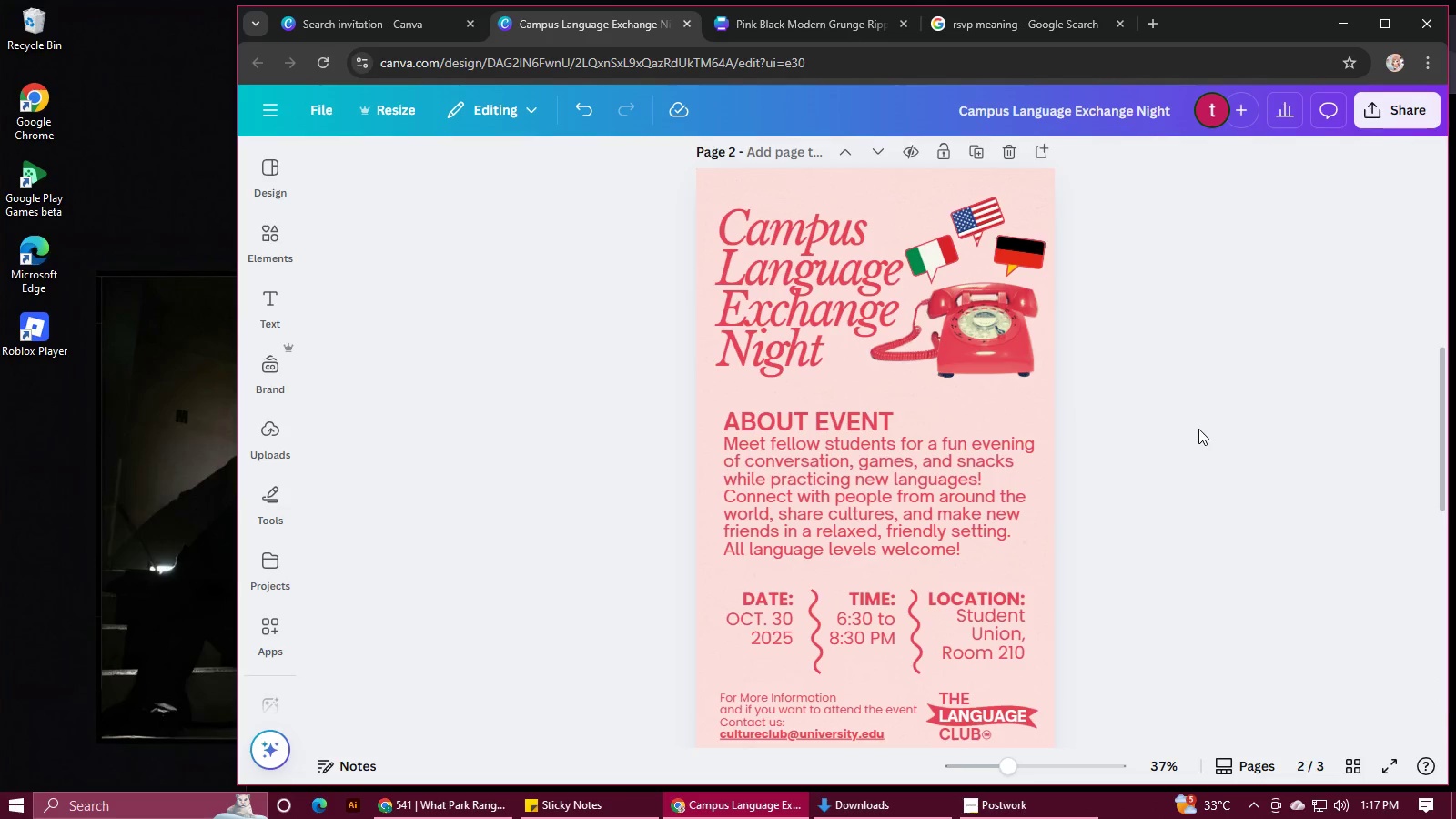 
scroll: coordinate [1198, 429], scroll_direction: down, amount: 3.0
 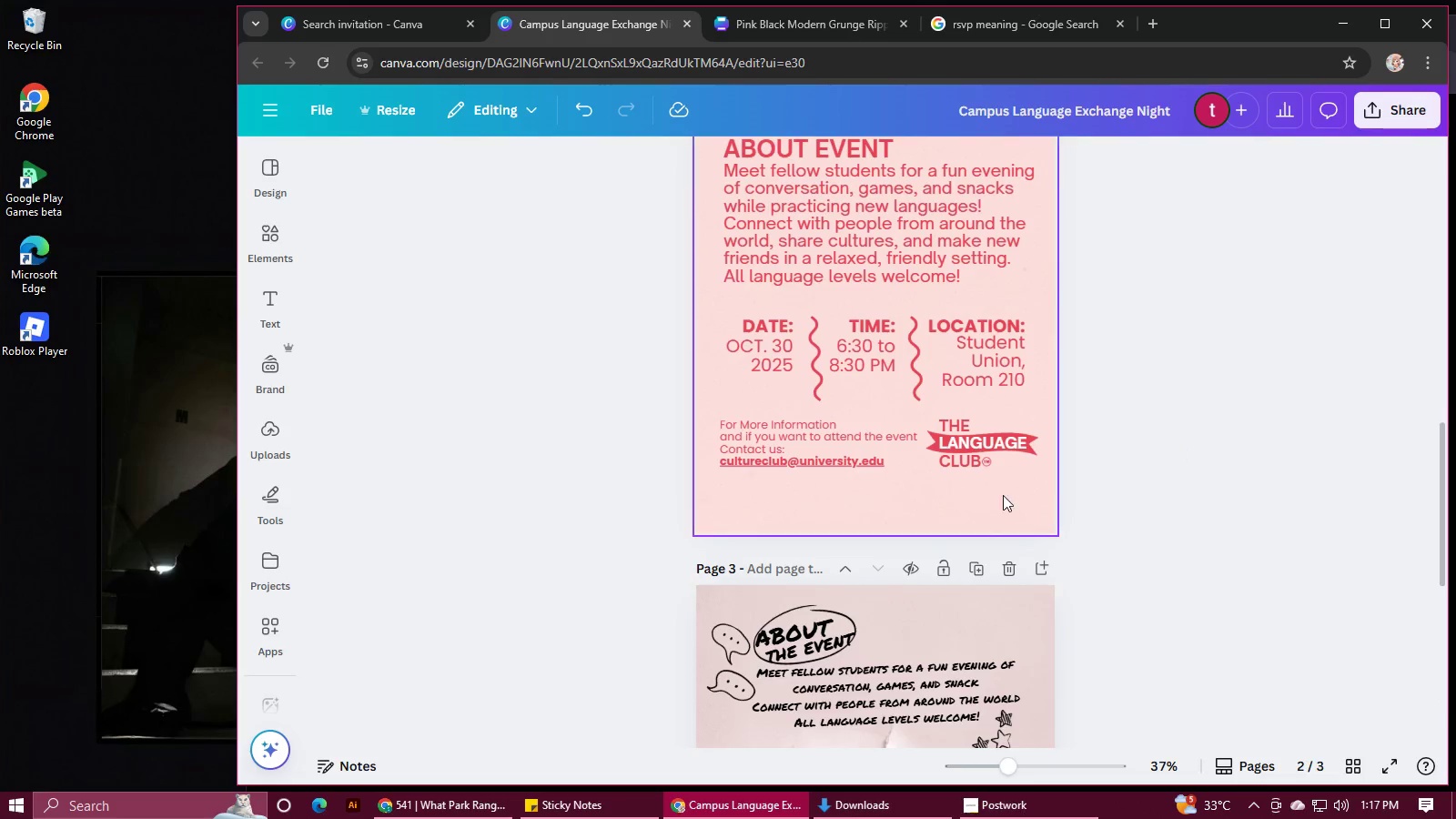 
left_click([987, 501])
 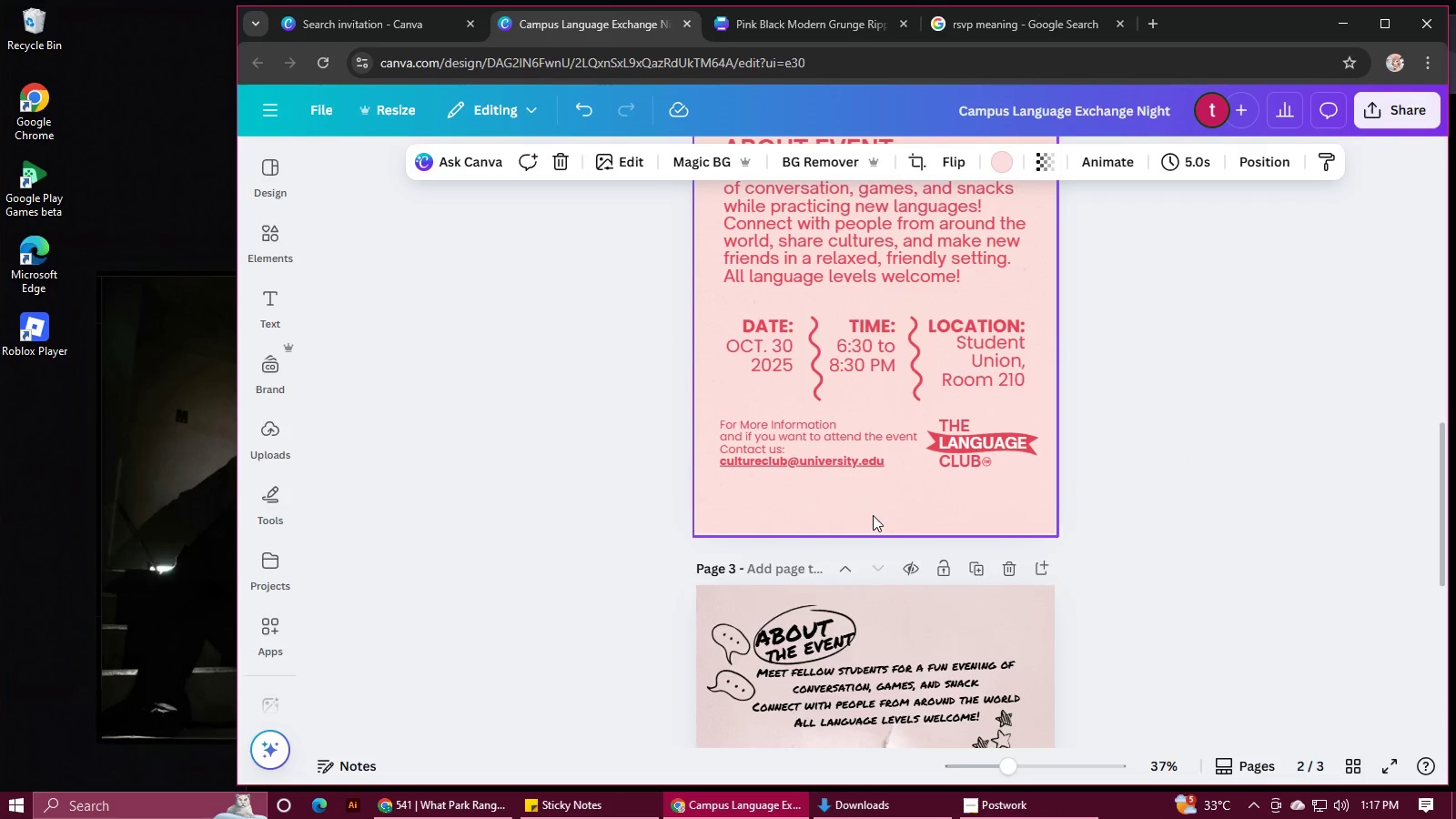 
double_click([873, 515])
 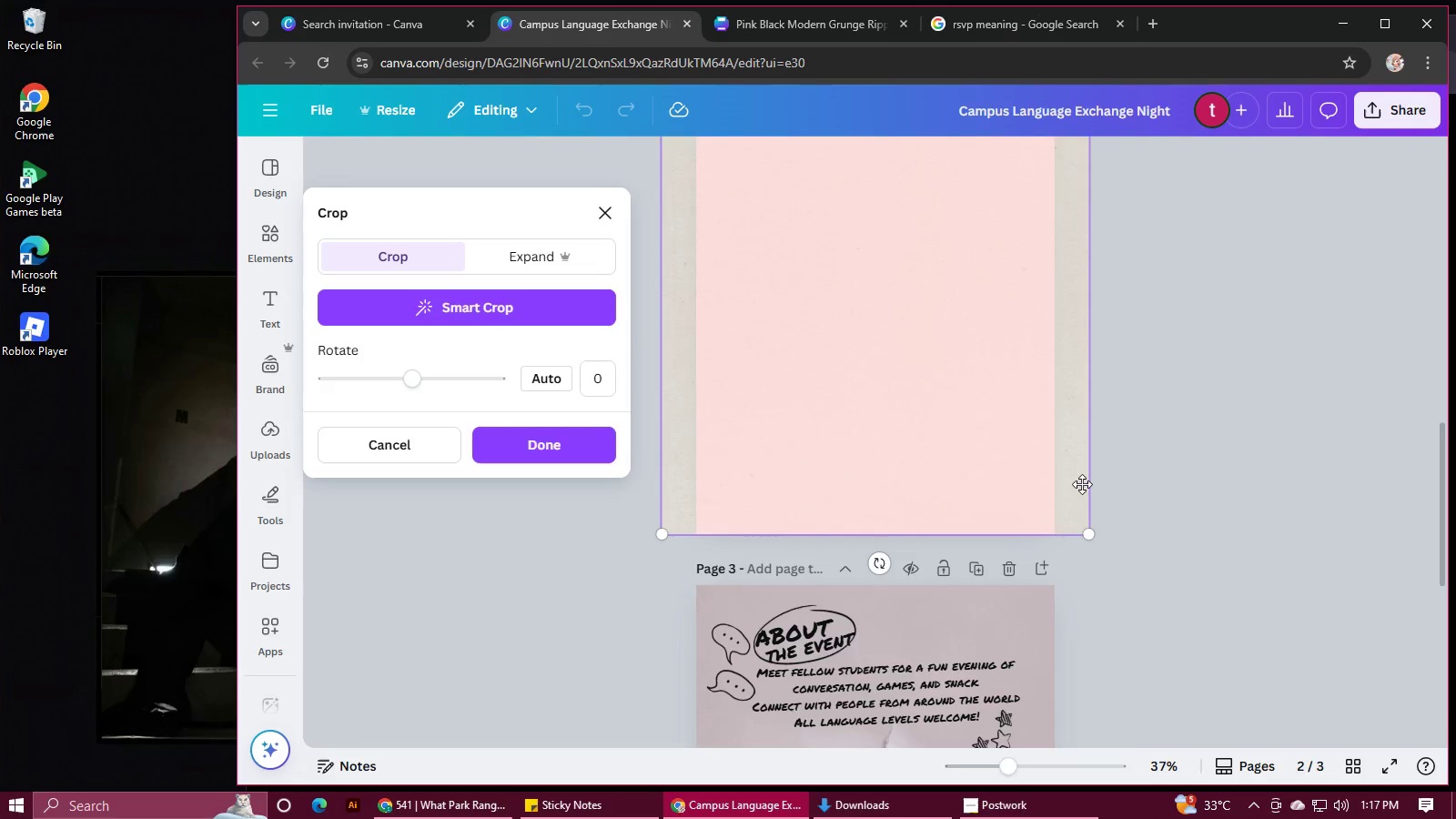 
left_click([1167, 479])
 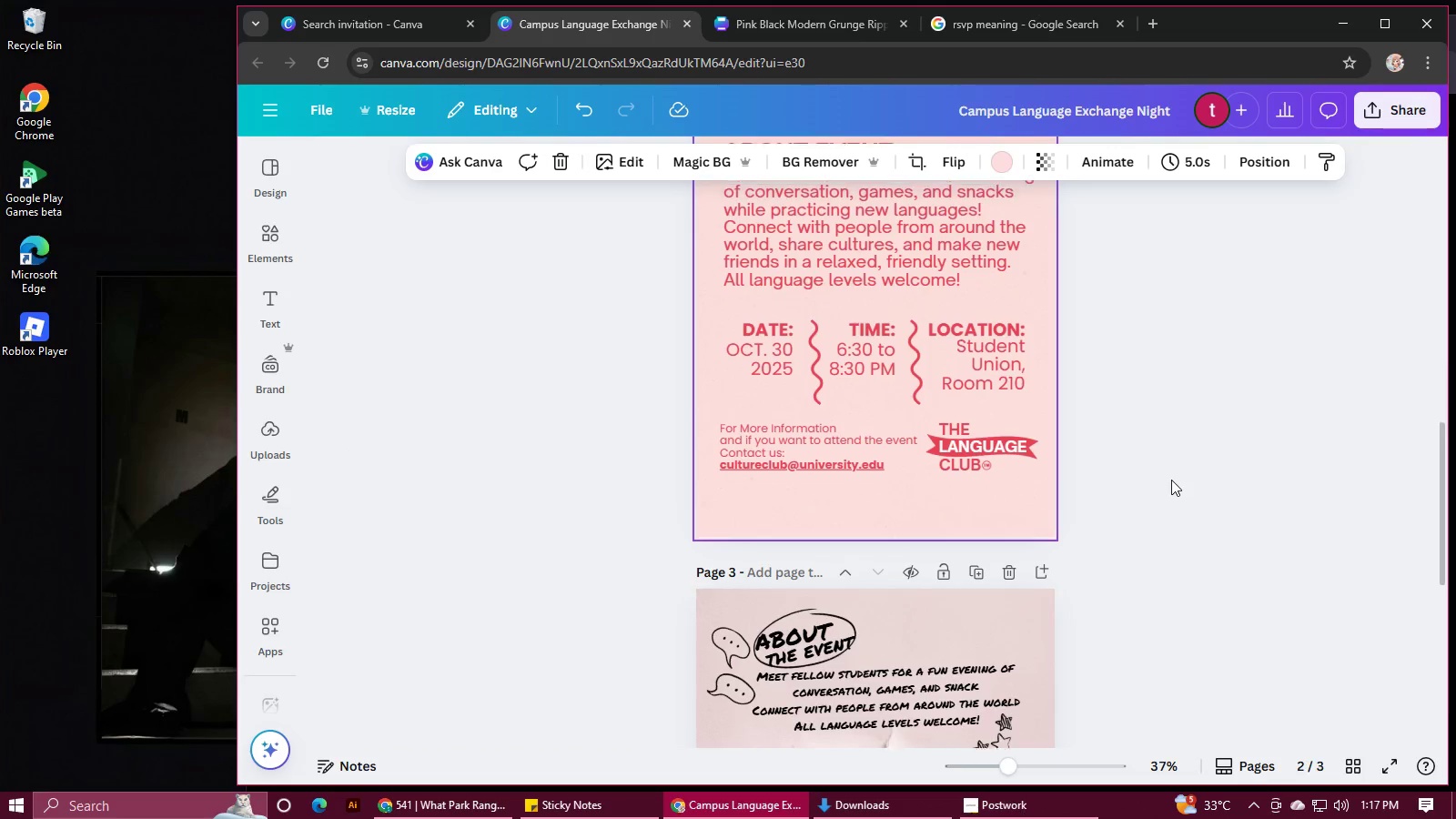 
scroll: coordinate [1172, 480], scroll_direction: up, amount: 11.0
 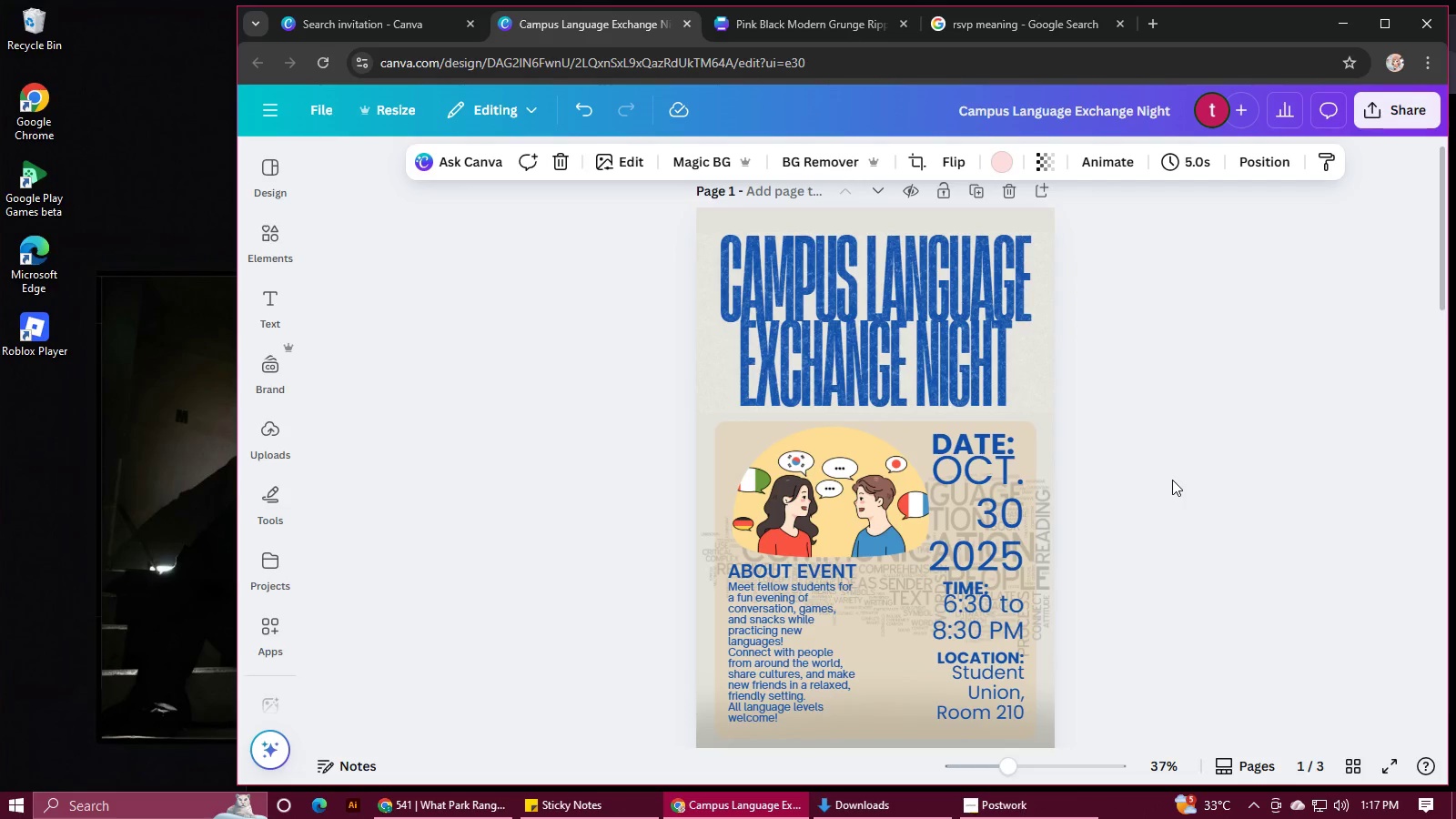 
scroll: coordinate [1172, 480], scroll_direction: down, amount: 2.0